 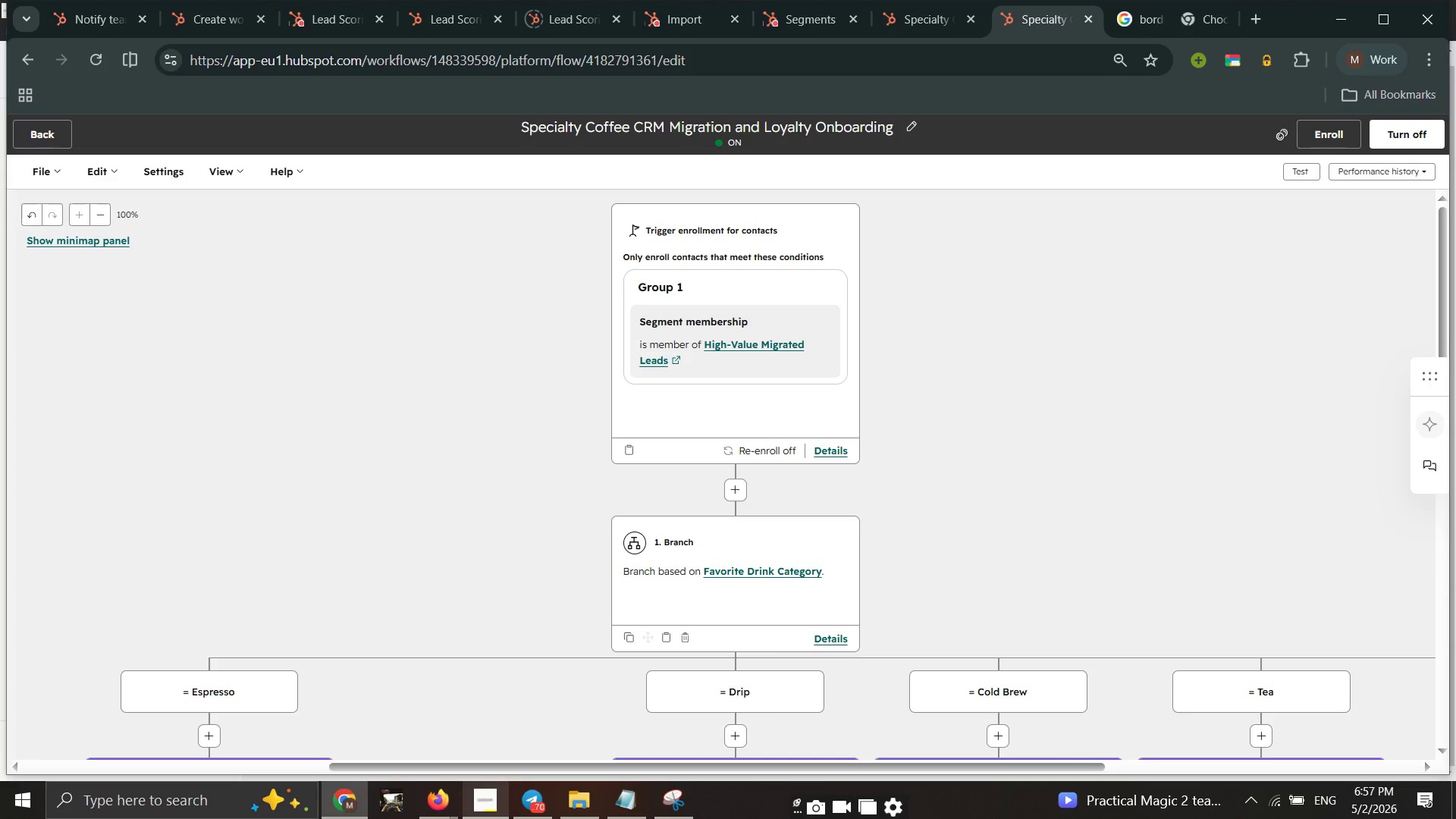 
left_click([28, 74])
 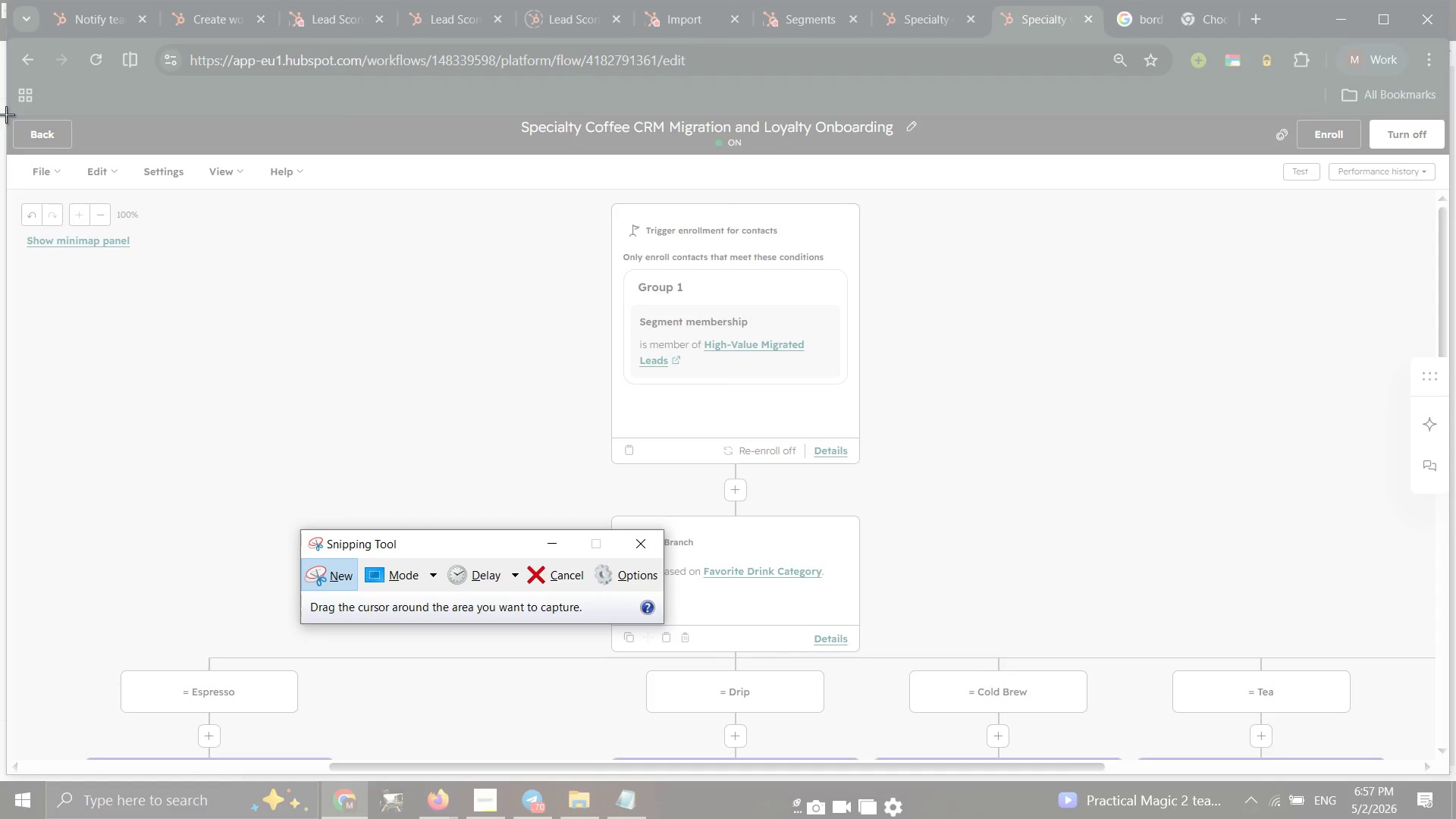 
left_click_drag(start_coordinate=[6, 108], to_coordinate=[1455, 789])
 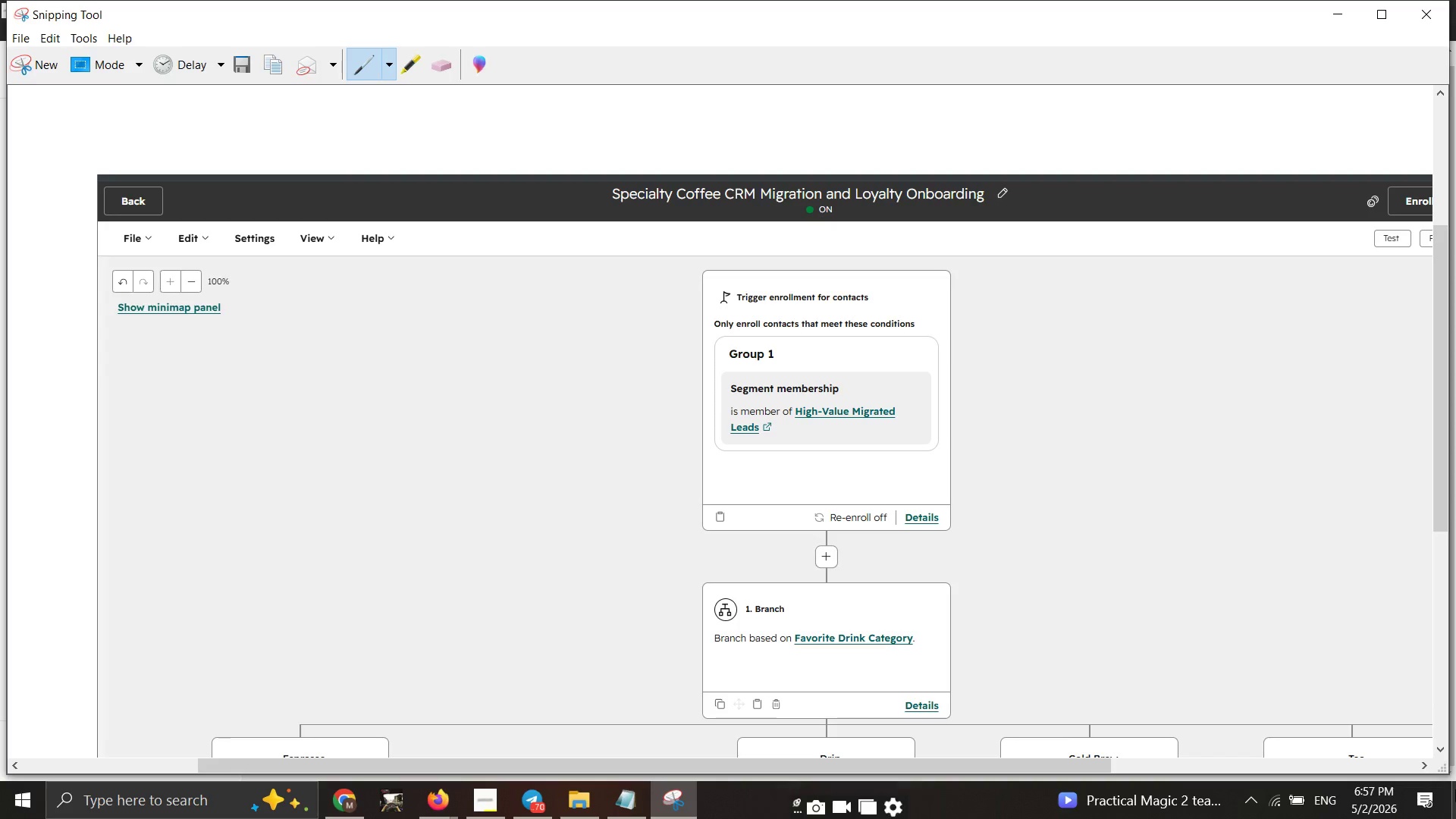 
key(Control+S)
 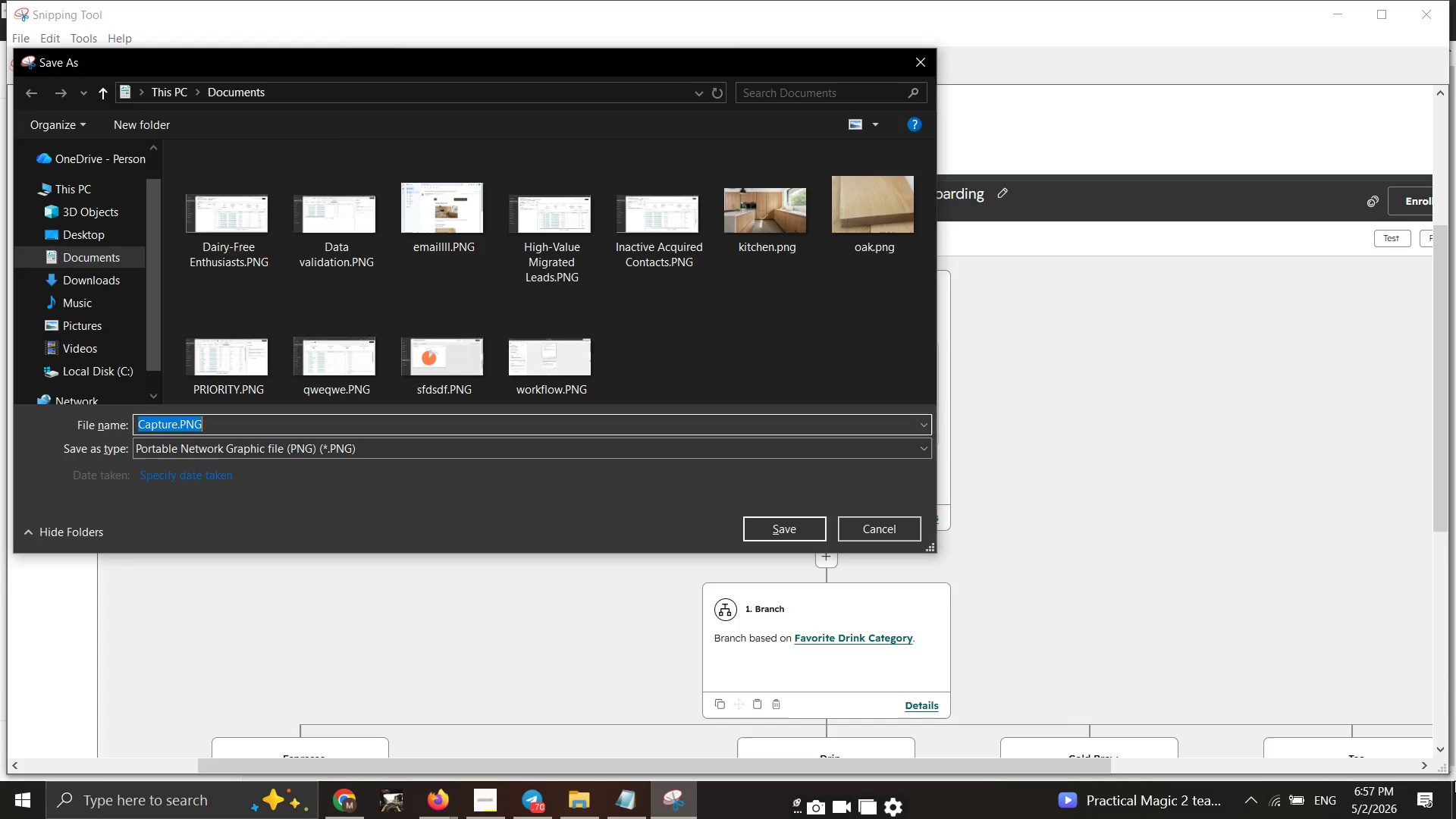 
type(triggers\)
key(Backspace)
 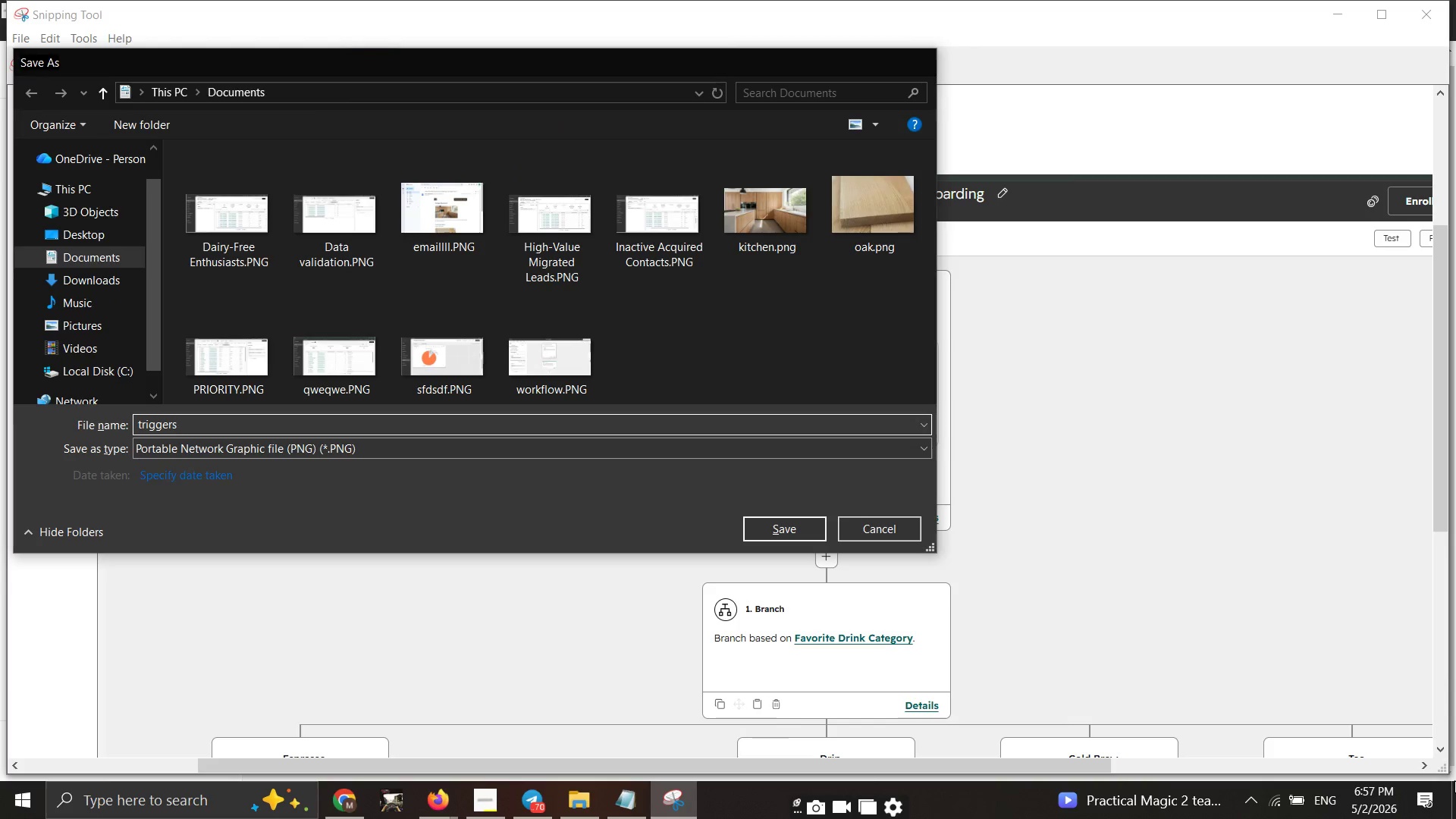 
key(Enter)
 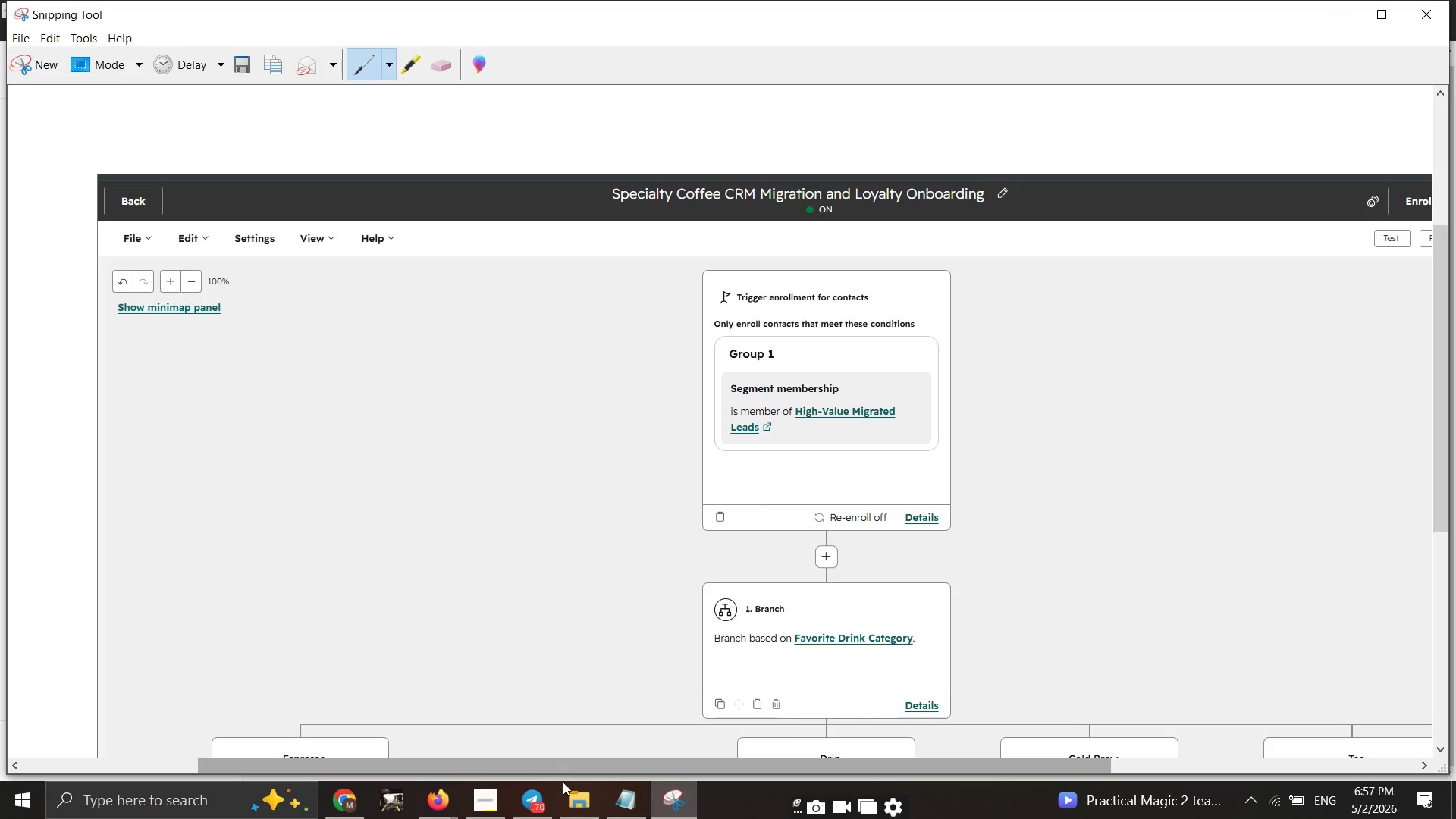 
left_click([329, 784])
 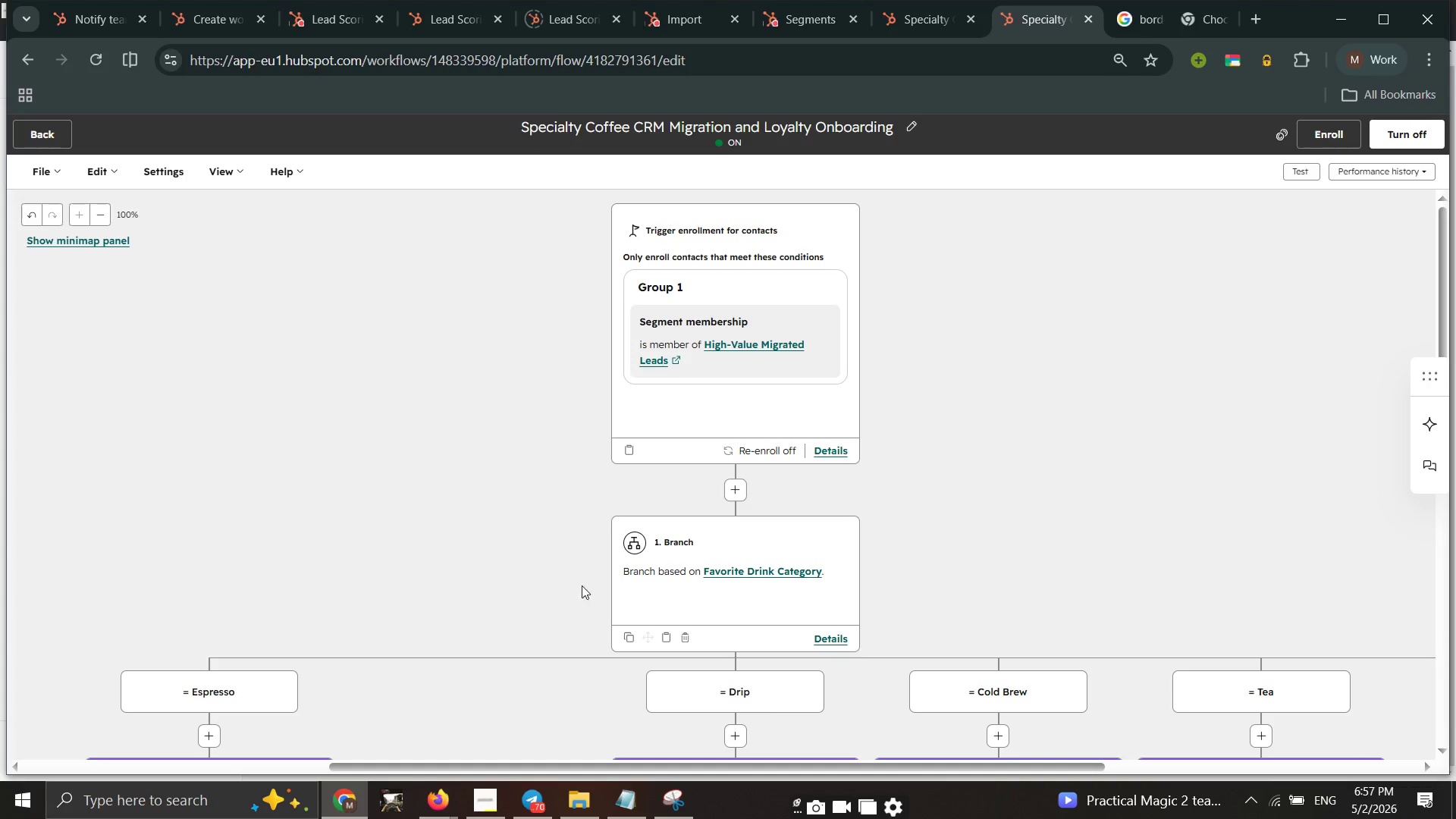 
scroll: coordinate [756, 557], scroll_direction: none, amount: 0.0
 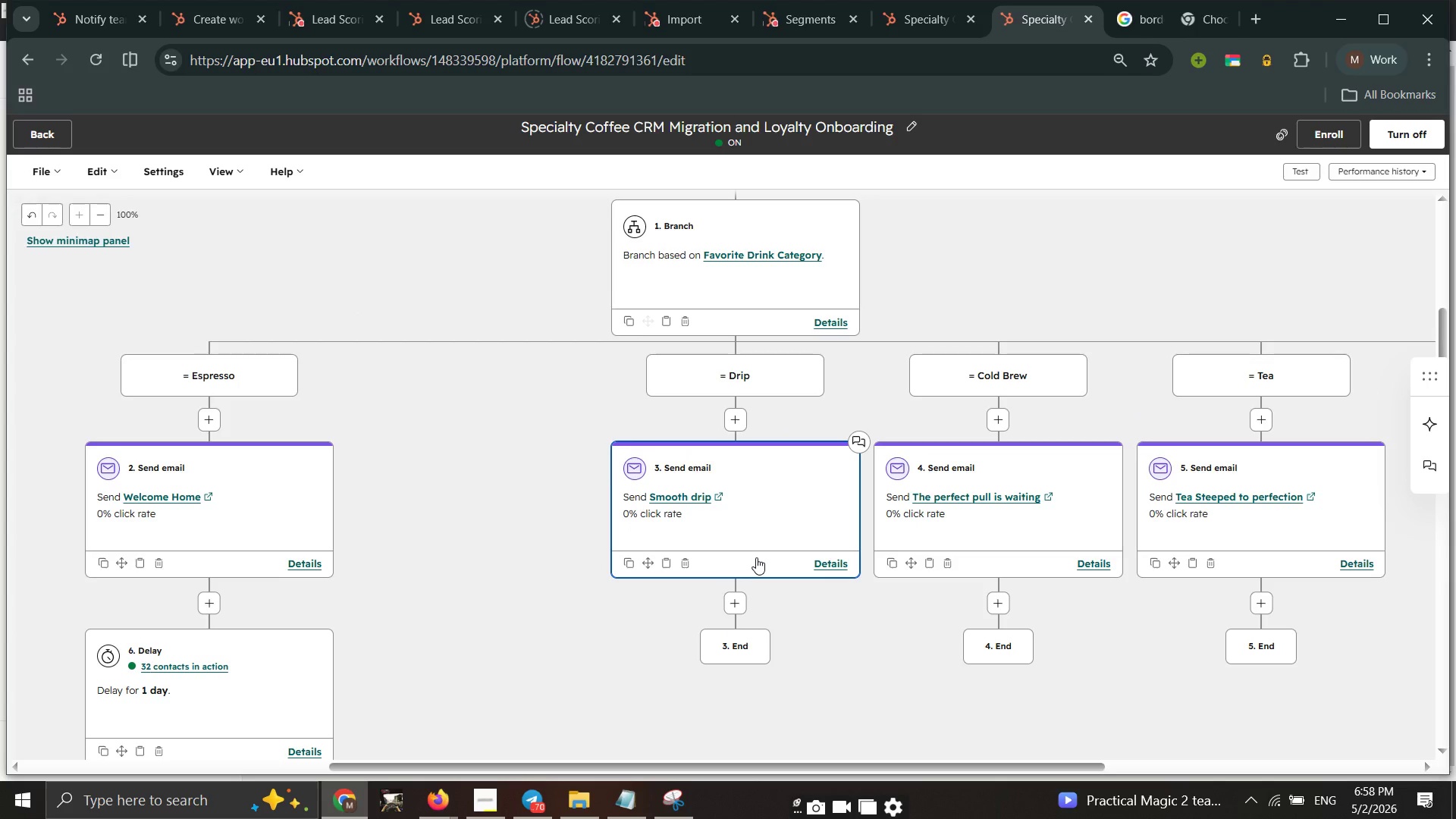 
key(ArrowDown)
 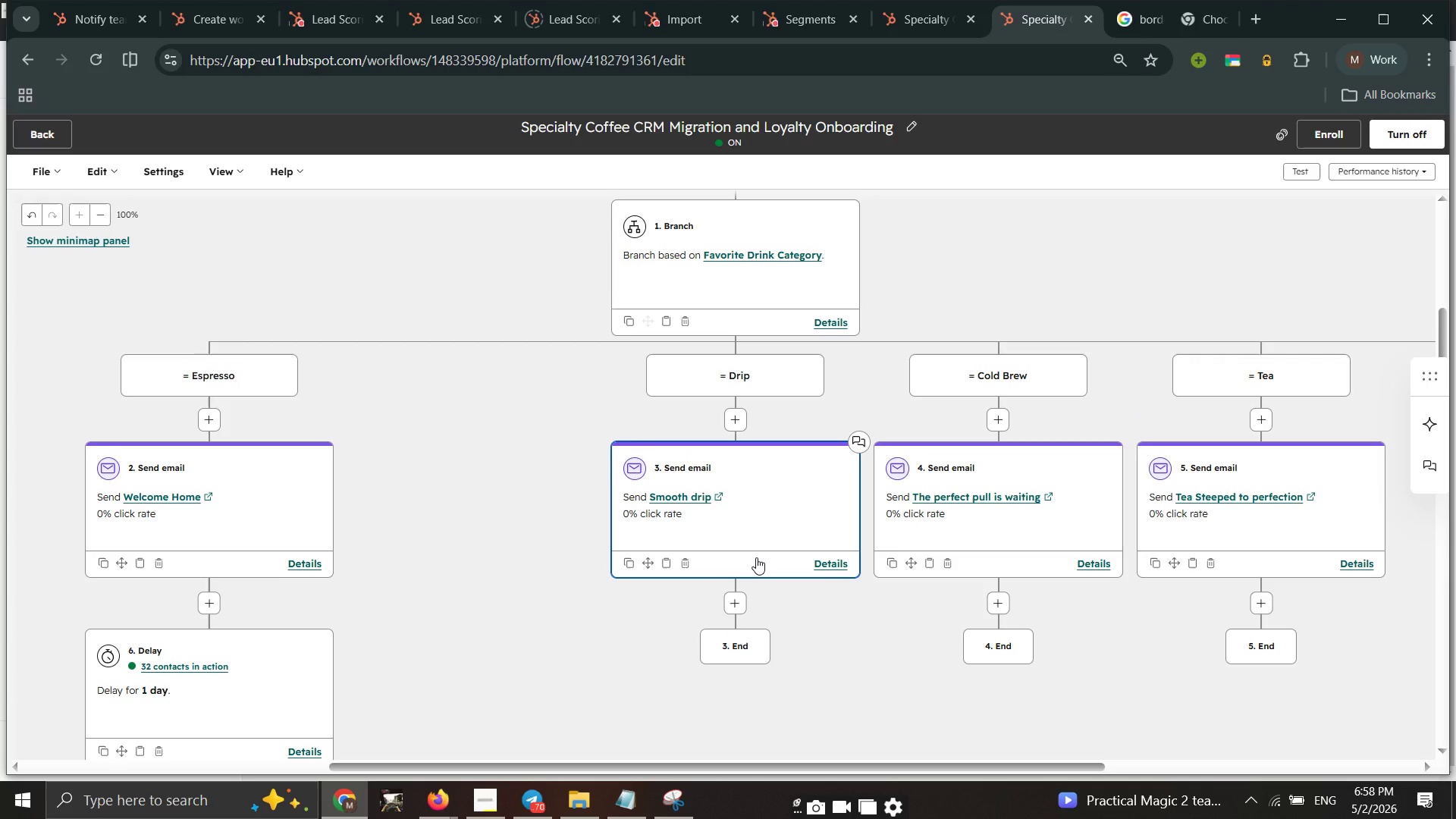 
key(ArrowDown)
 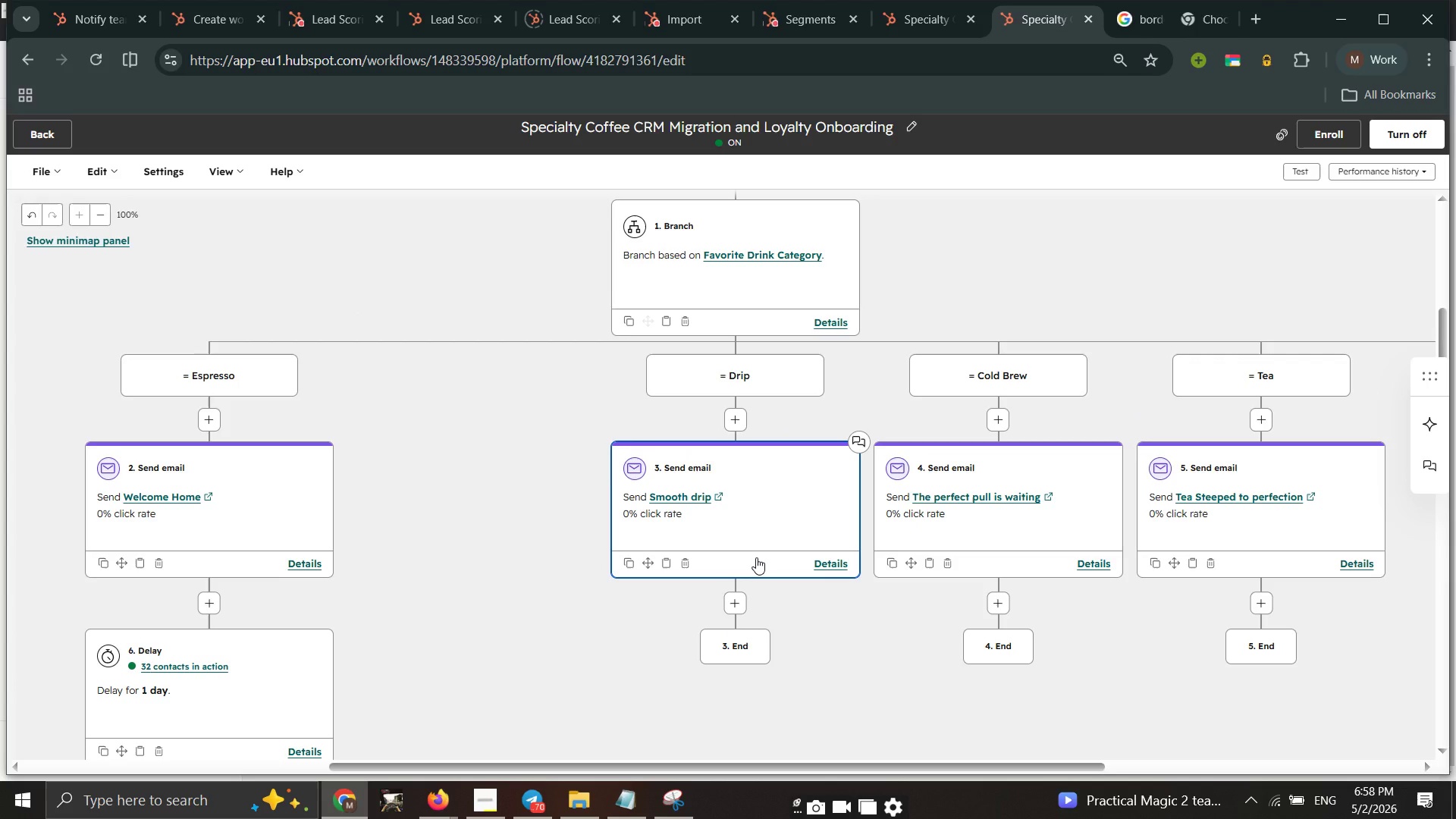 
key(ArrowDown)
 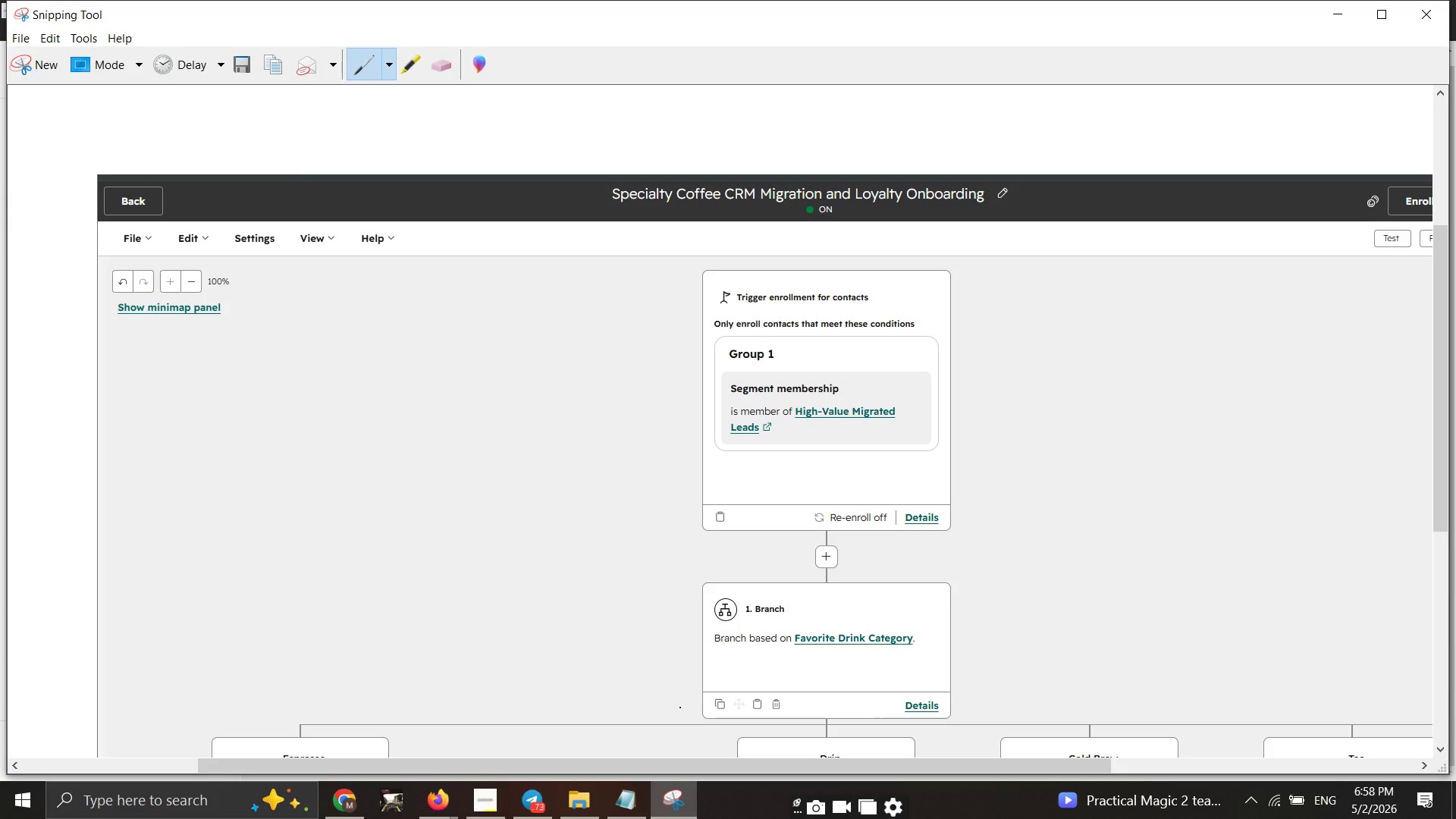 
wait(5.95)
 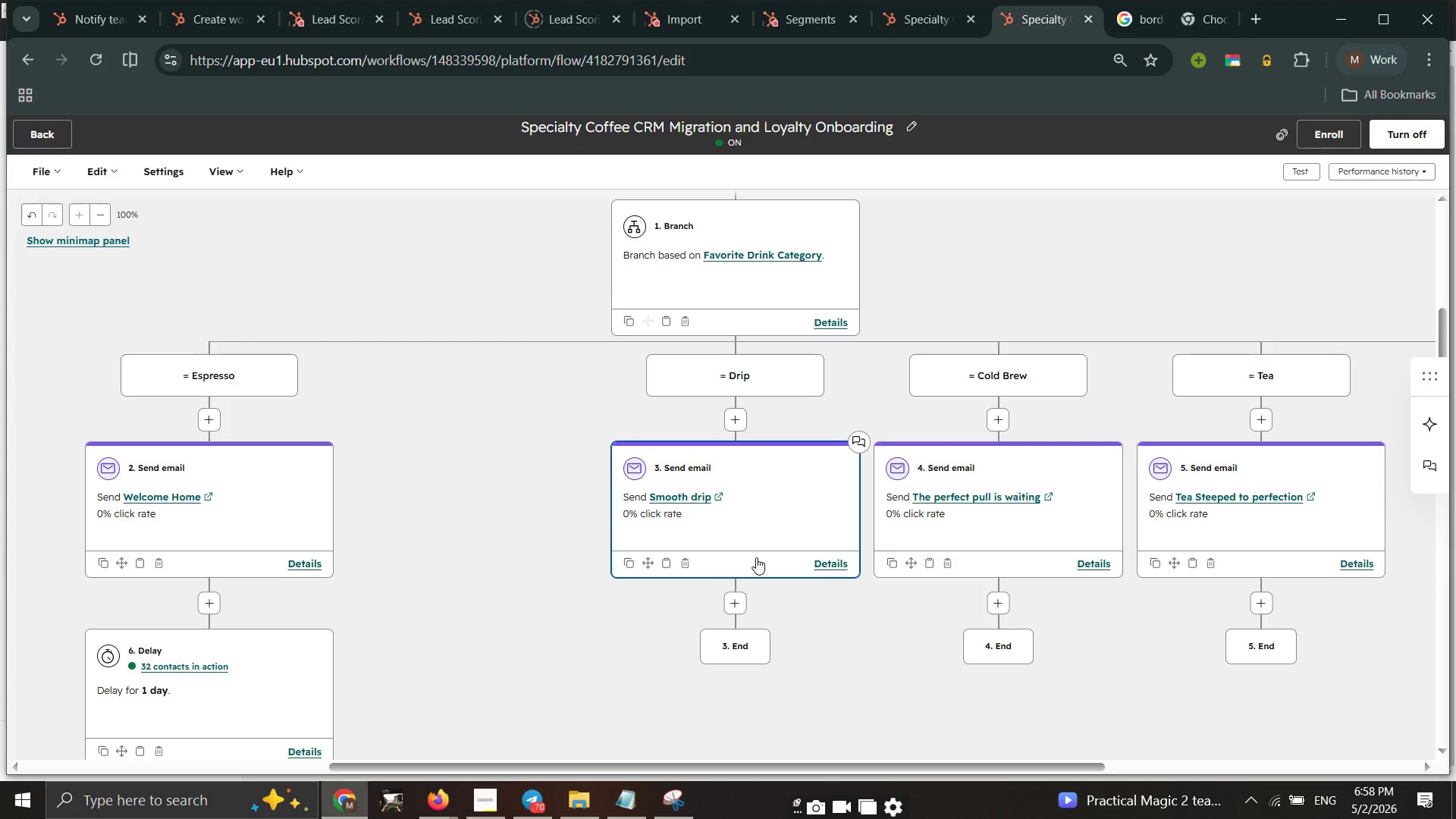 
left_click([37, 75])
 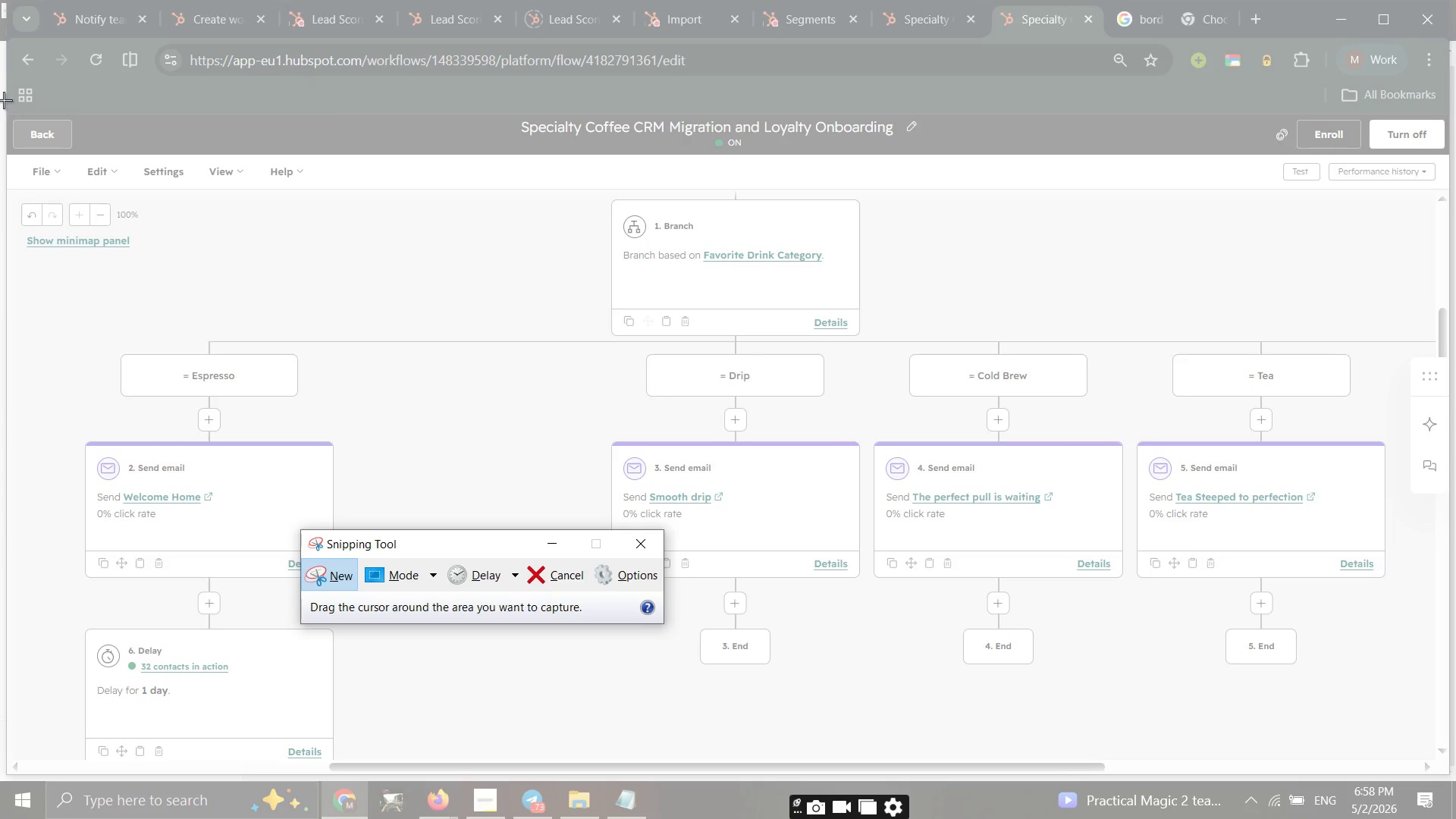 
left_click_drag(start_coordinate=[7, 111], to_coordinate=[1455, 768])
 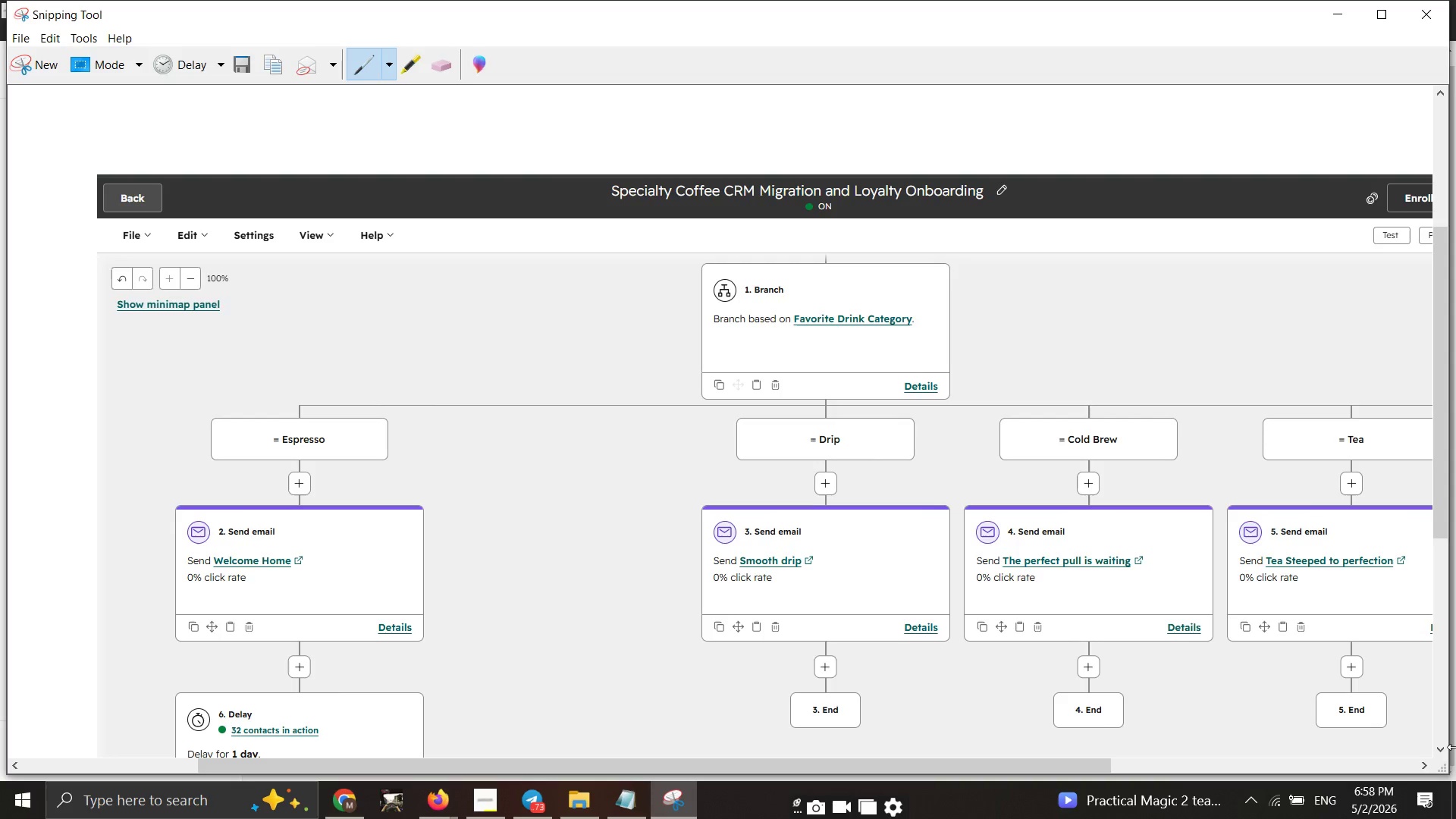 
key(Control+S)
 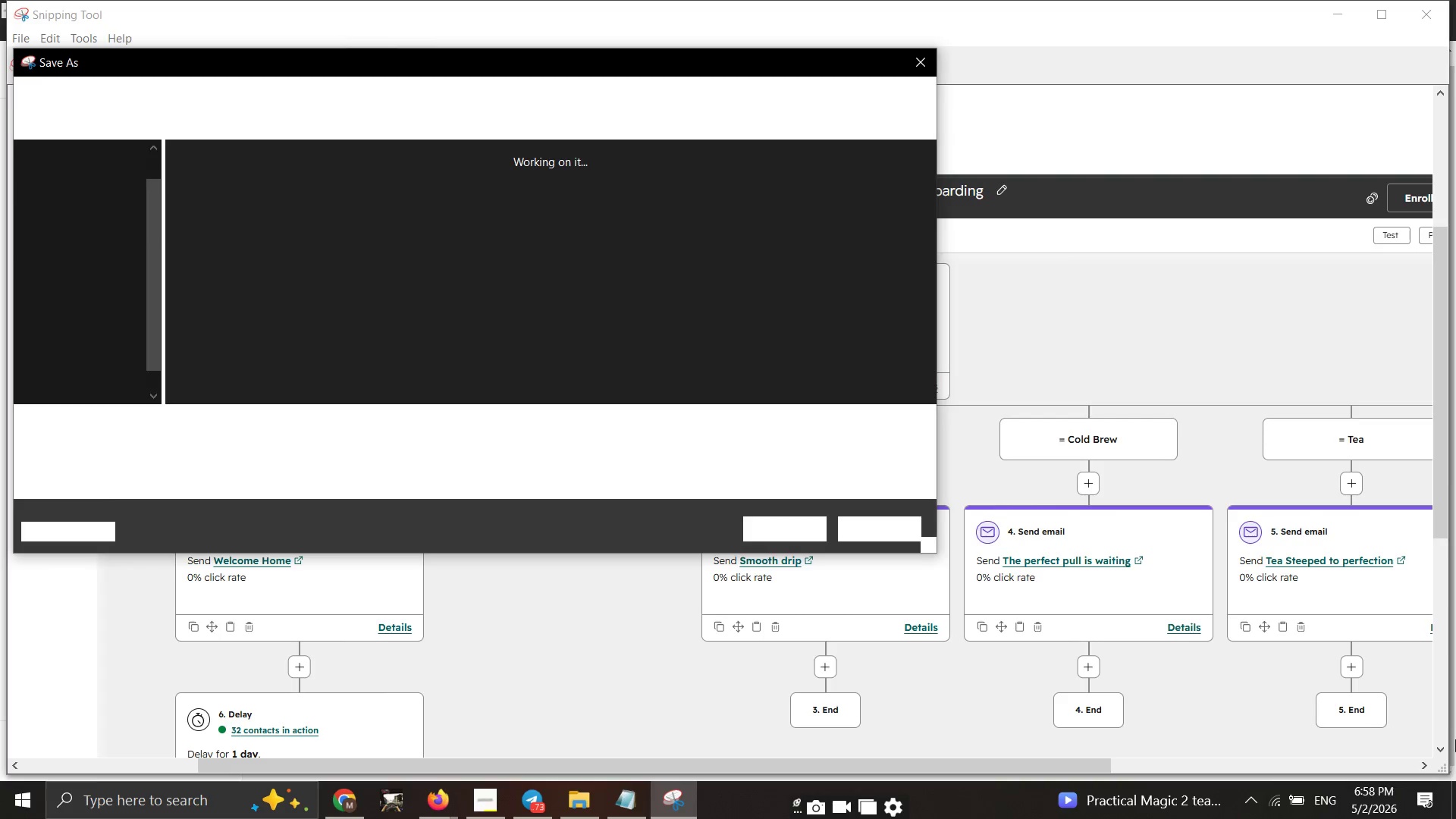 
type(branching)
 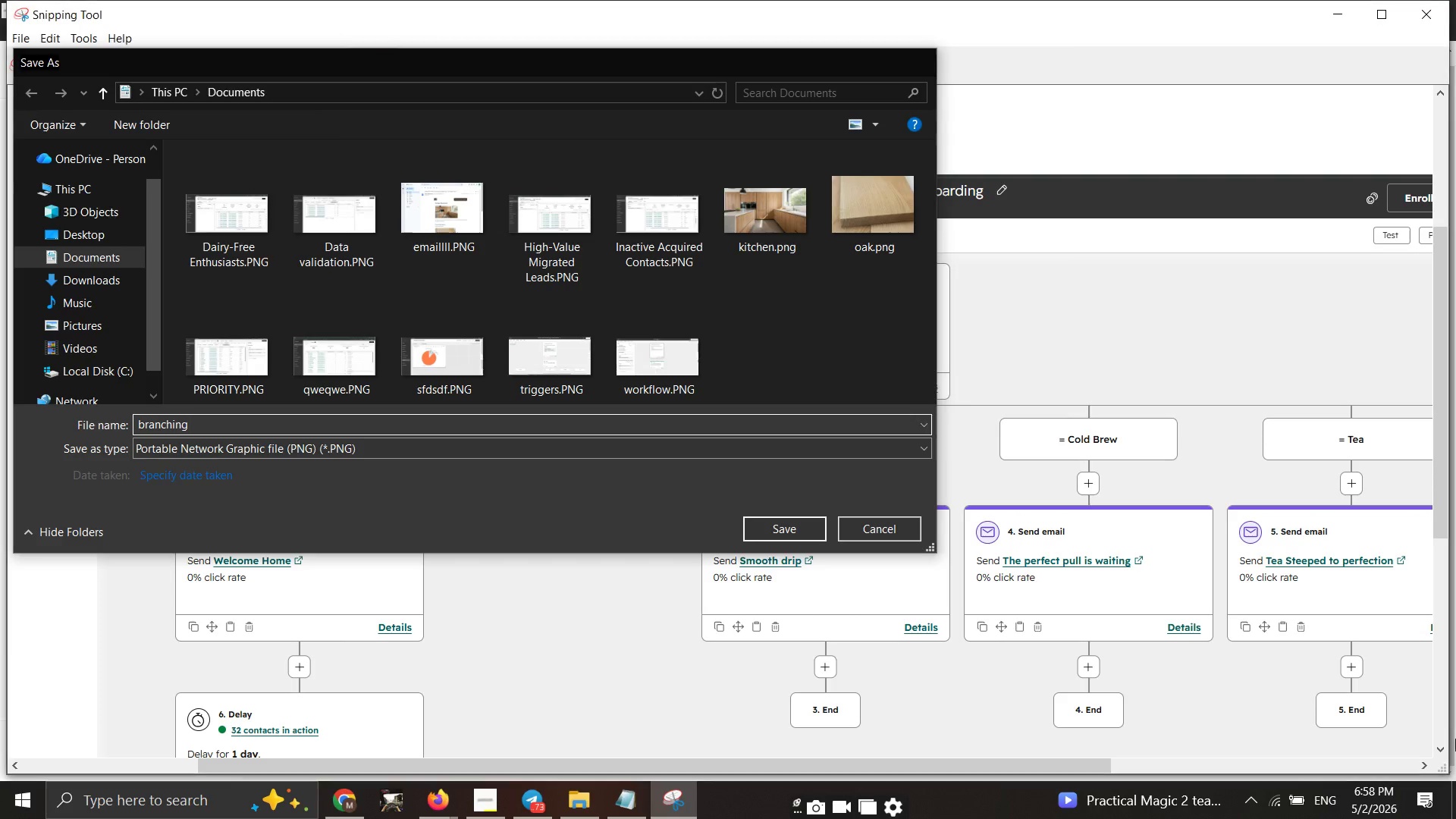 
key(Enter)
 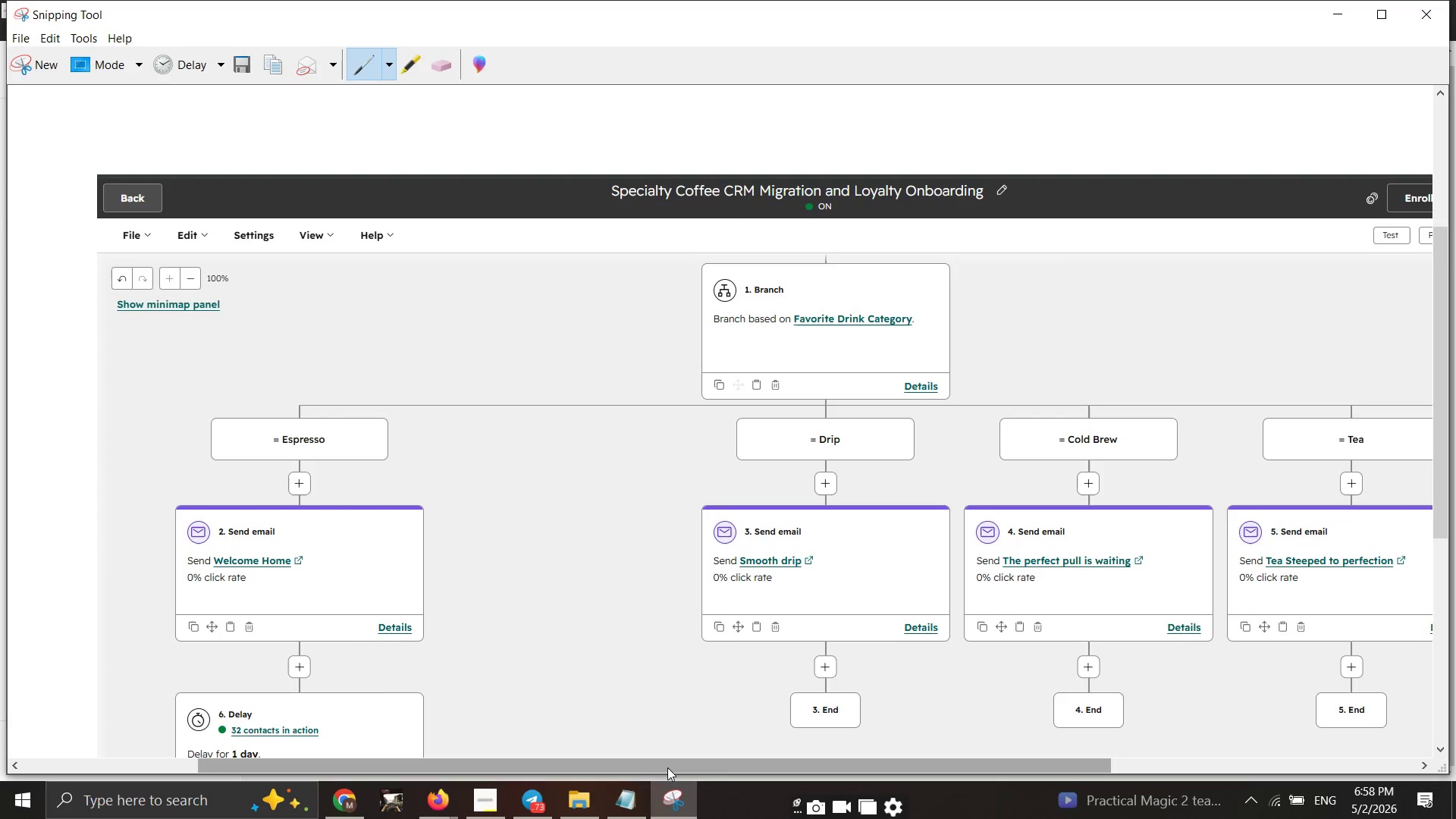 
left_click([356, 795])
 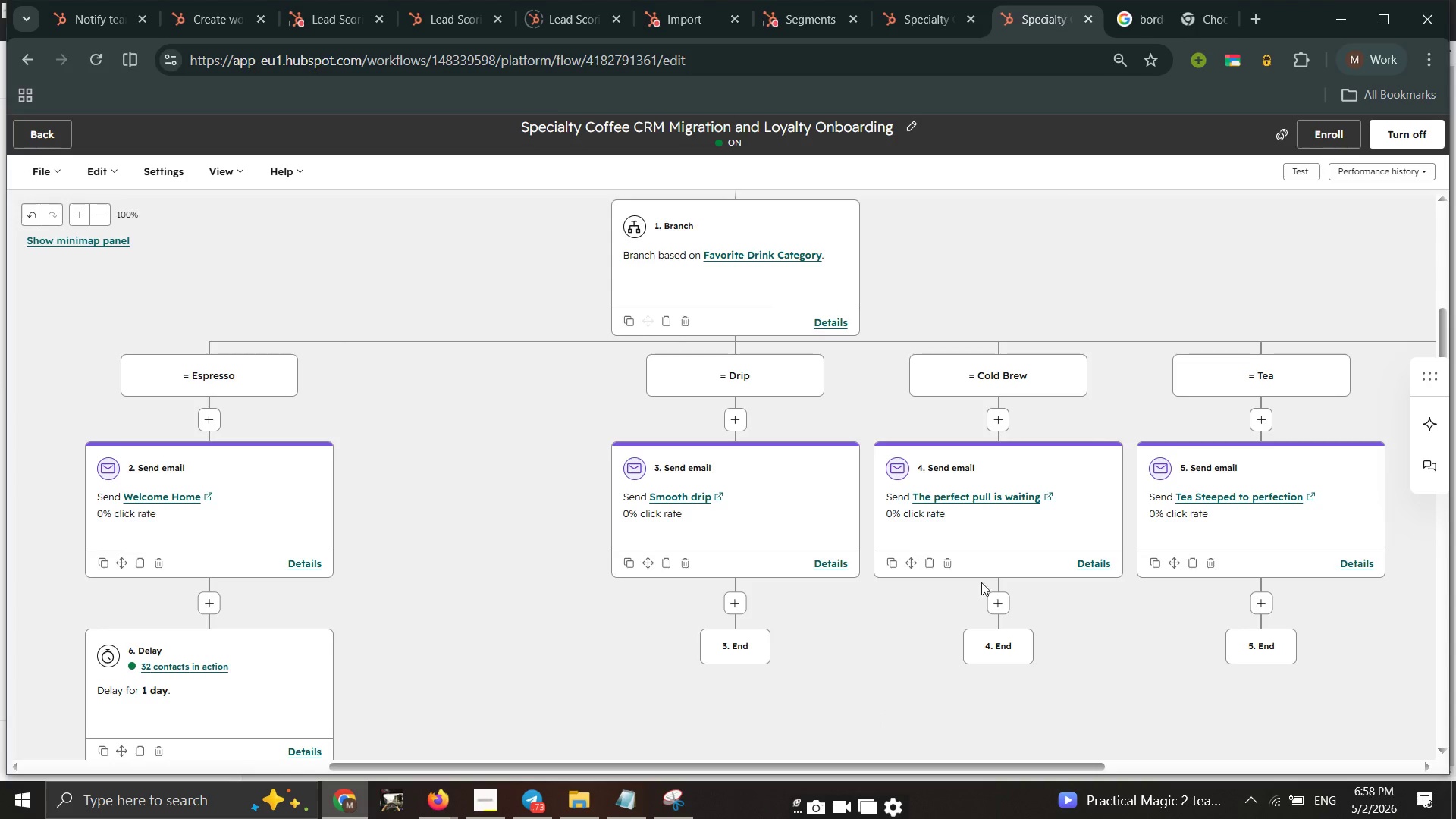 
scroll: coordinate [1003, 551], scroll_direction: up, amount: 1.0
 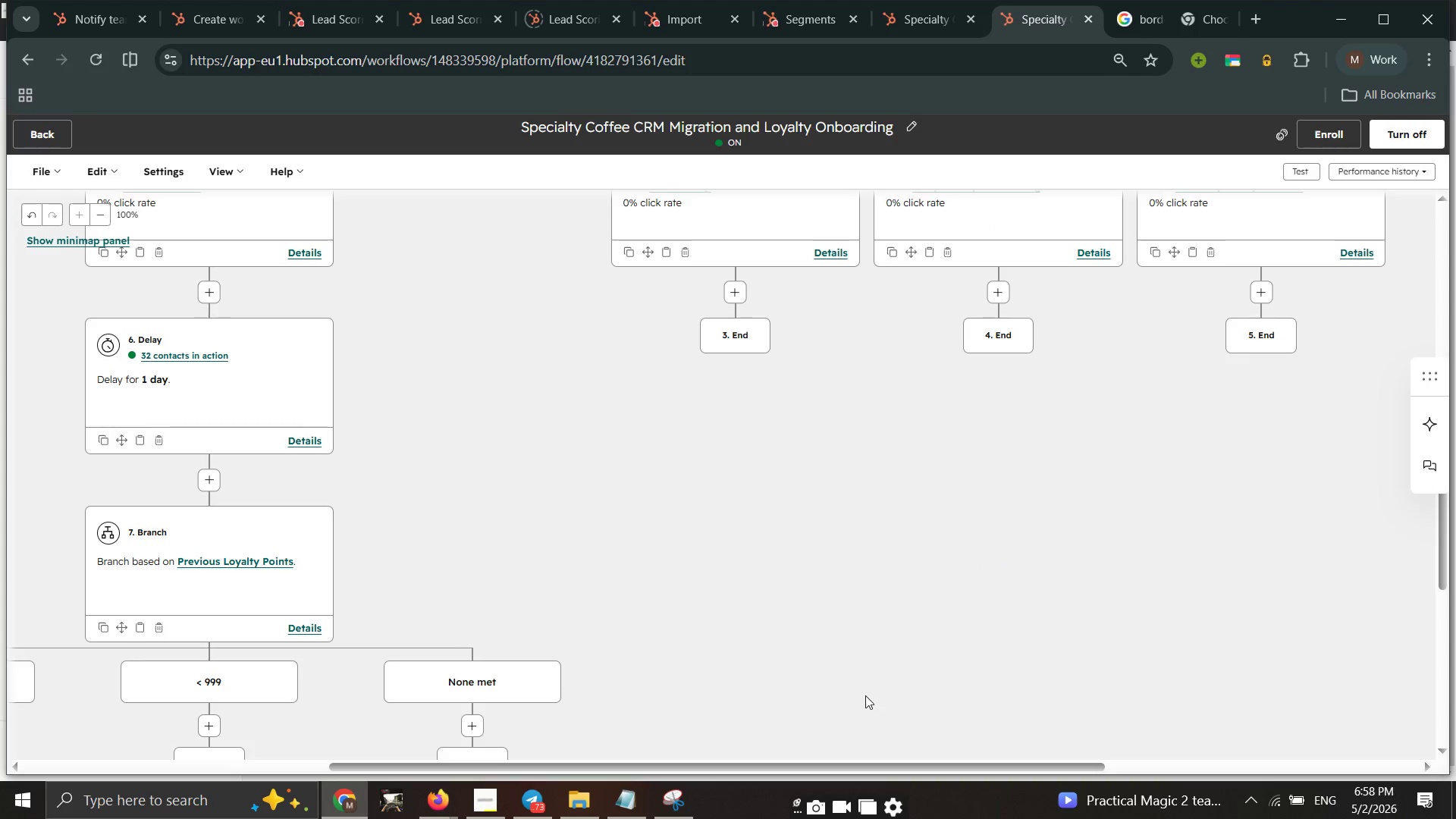 
key(F11)
 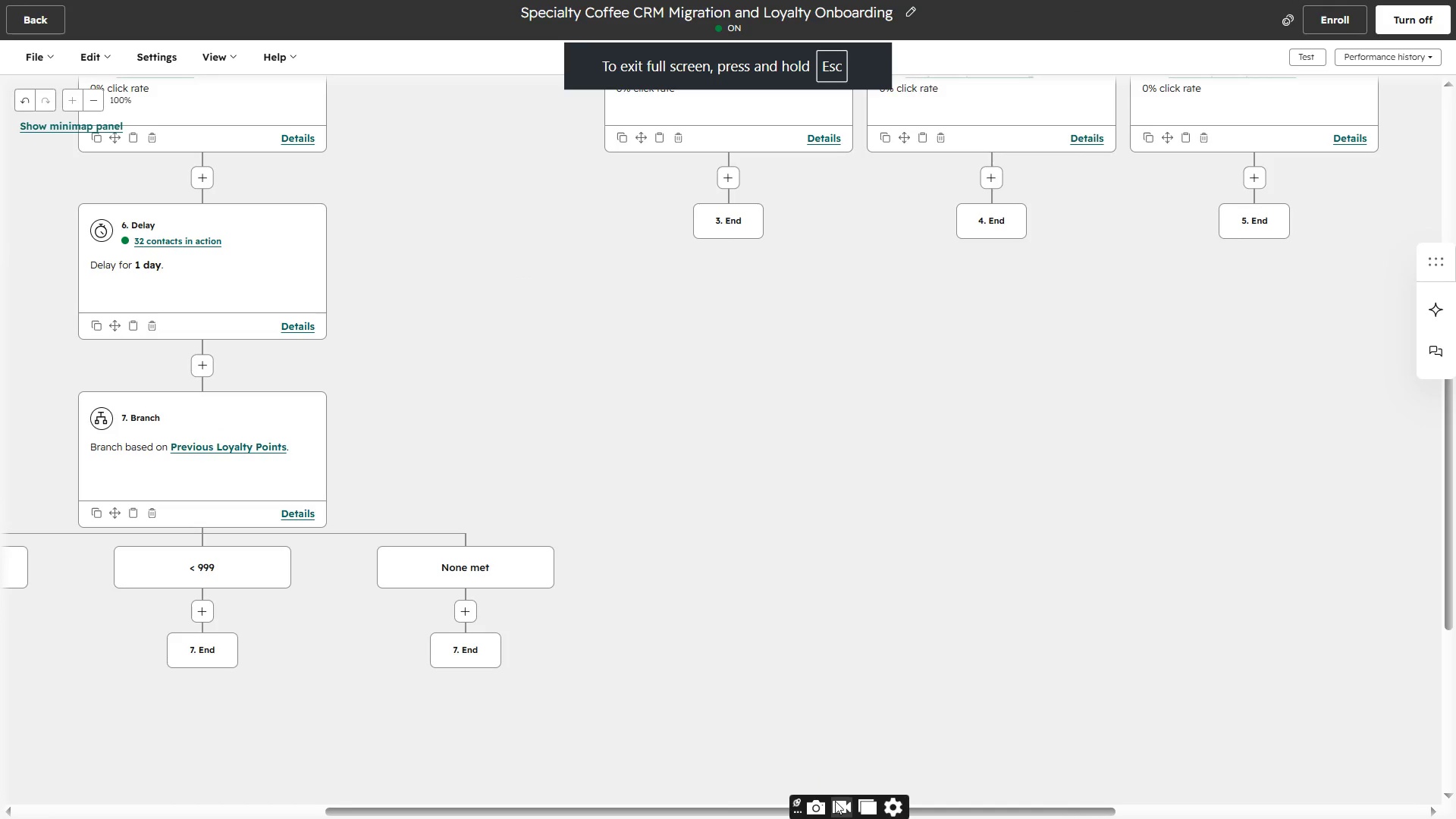 
left_click([843, 805])
 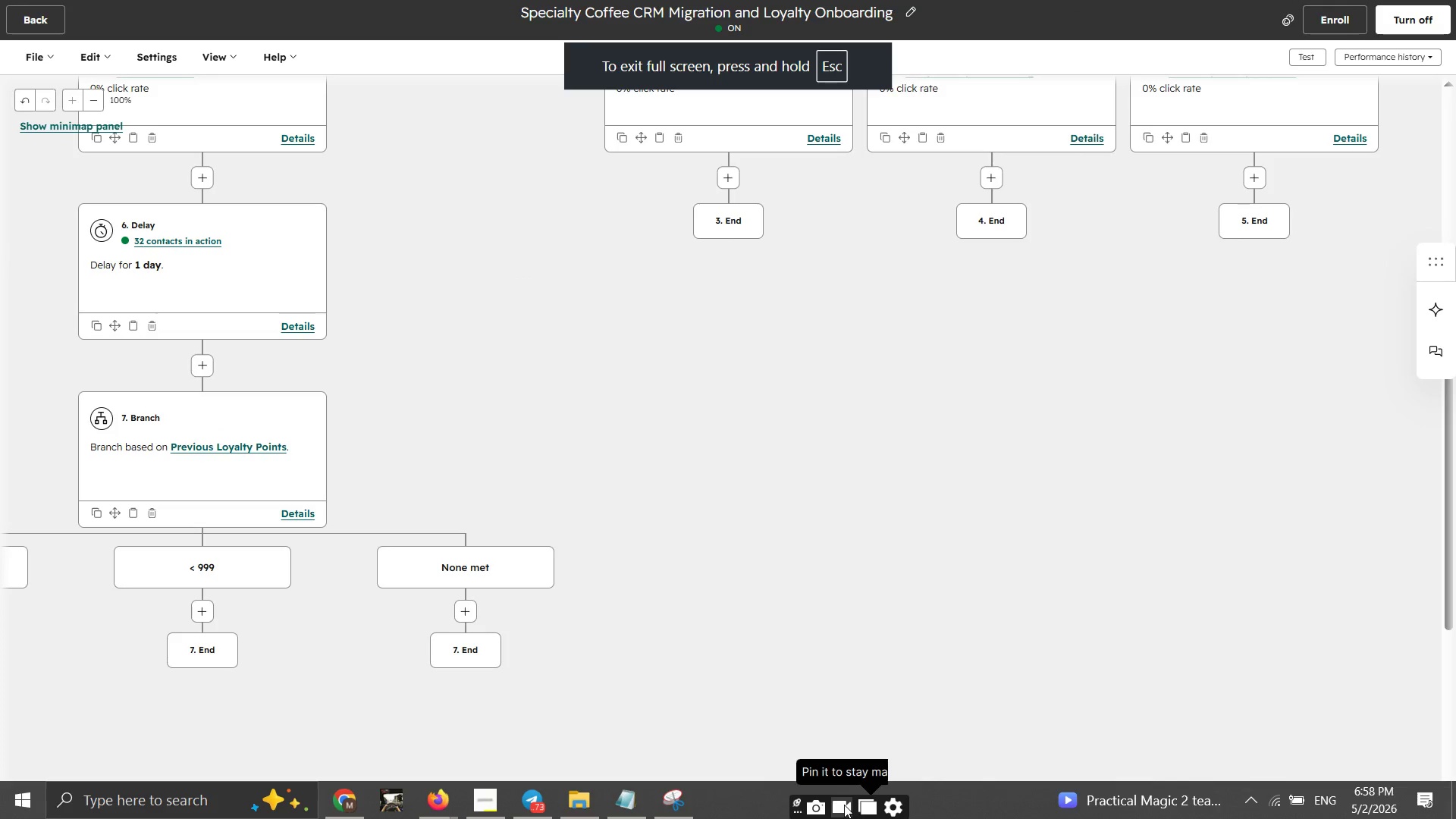 
left_click([844, 805])
 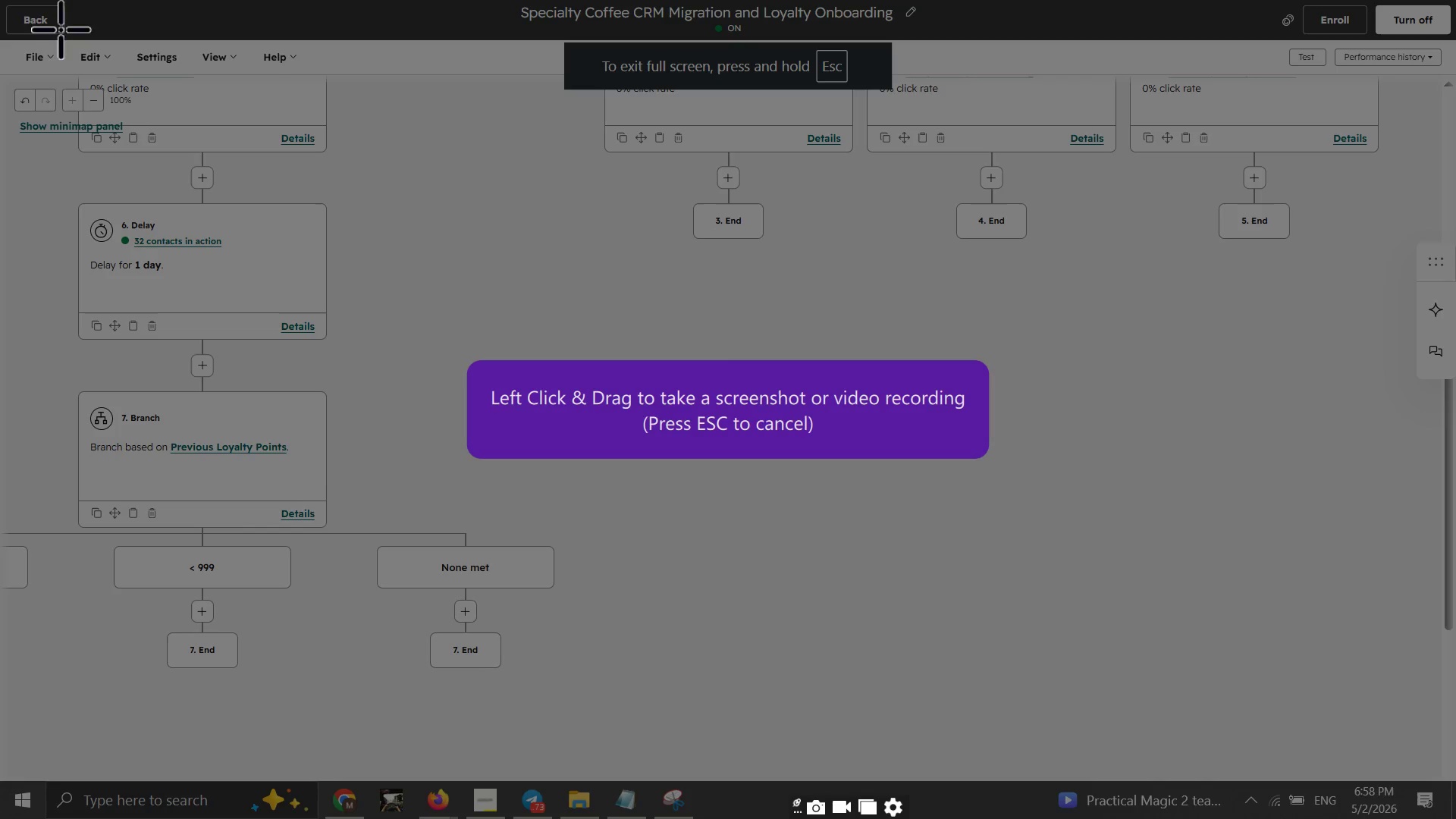 
left_click_drag(start_coordinate=[0, 0], to_coordinate=[1454, 795])
 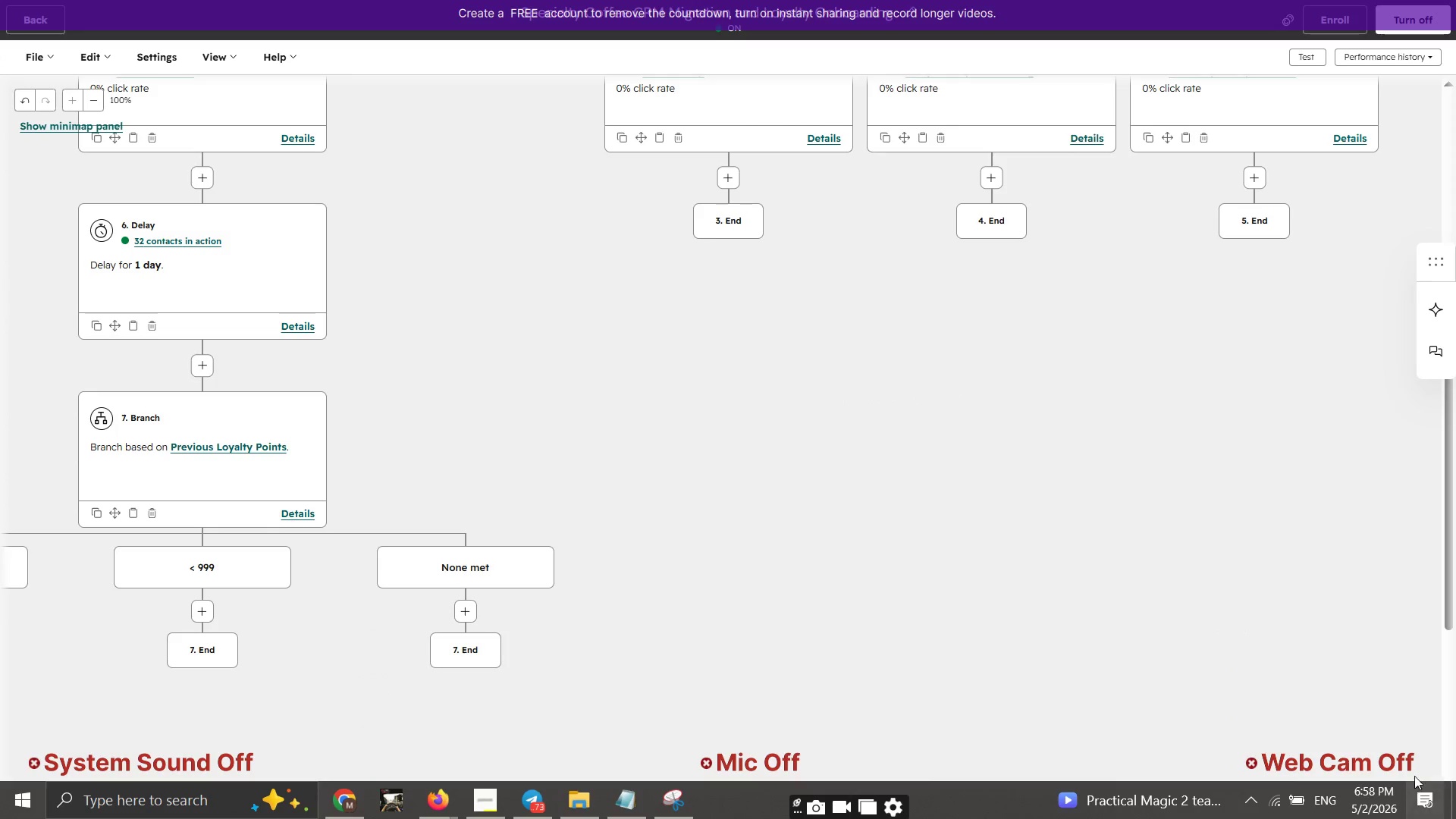 
scroll: coordinate [1321, 733], scroll_direction: up, amount: 4.0
 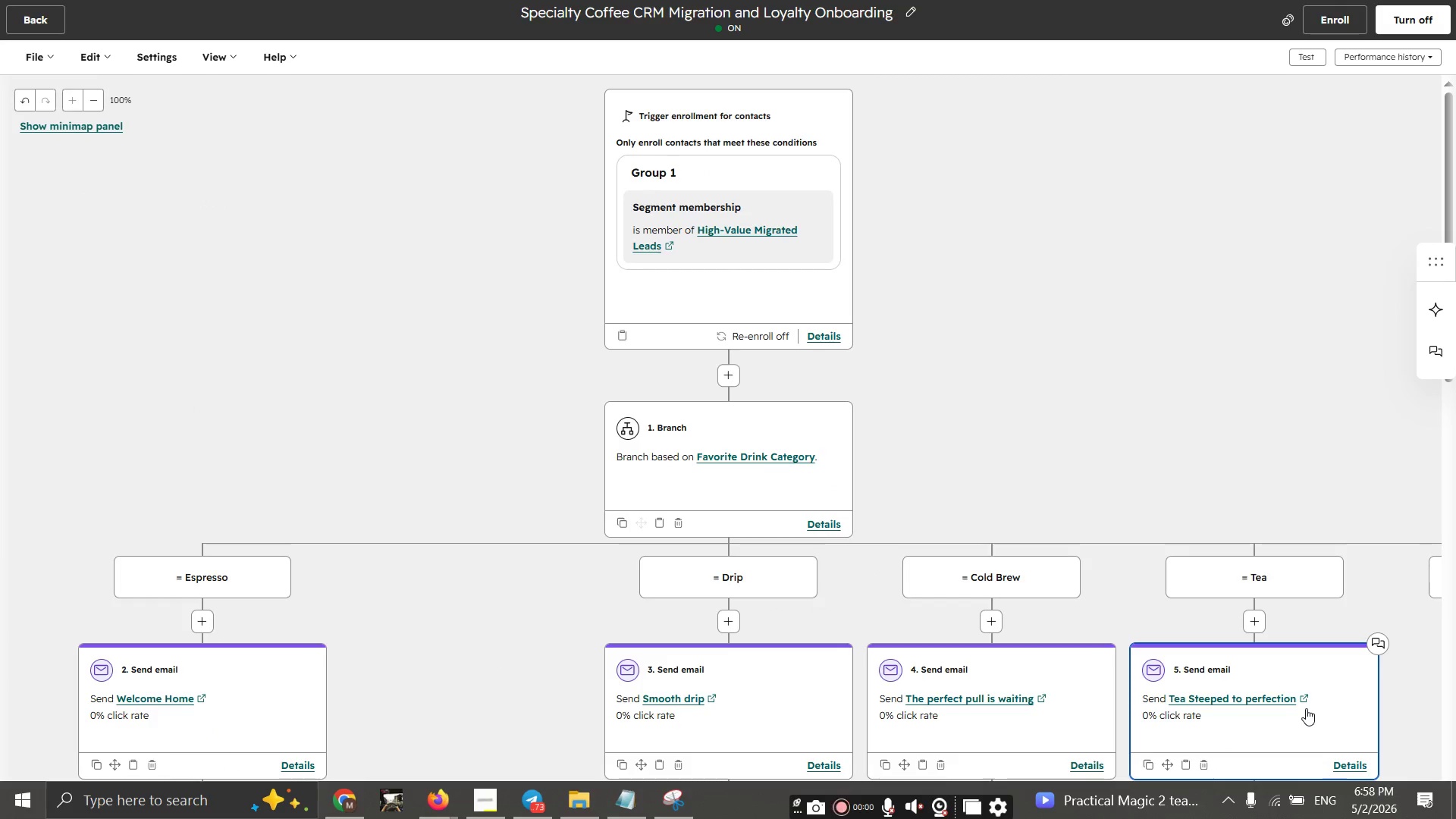 
wait(6.58)
 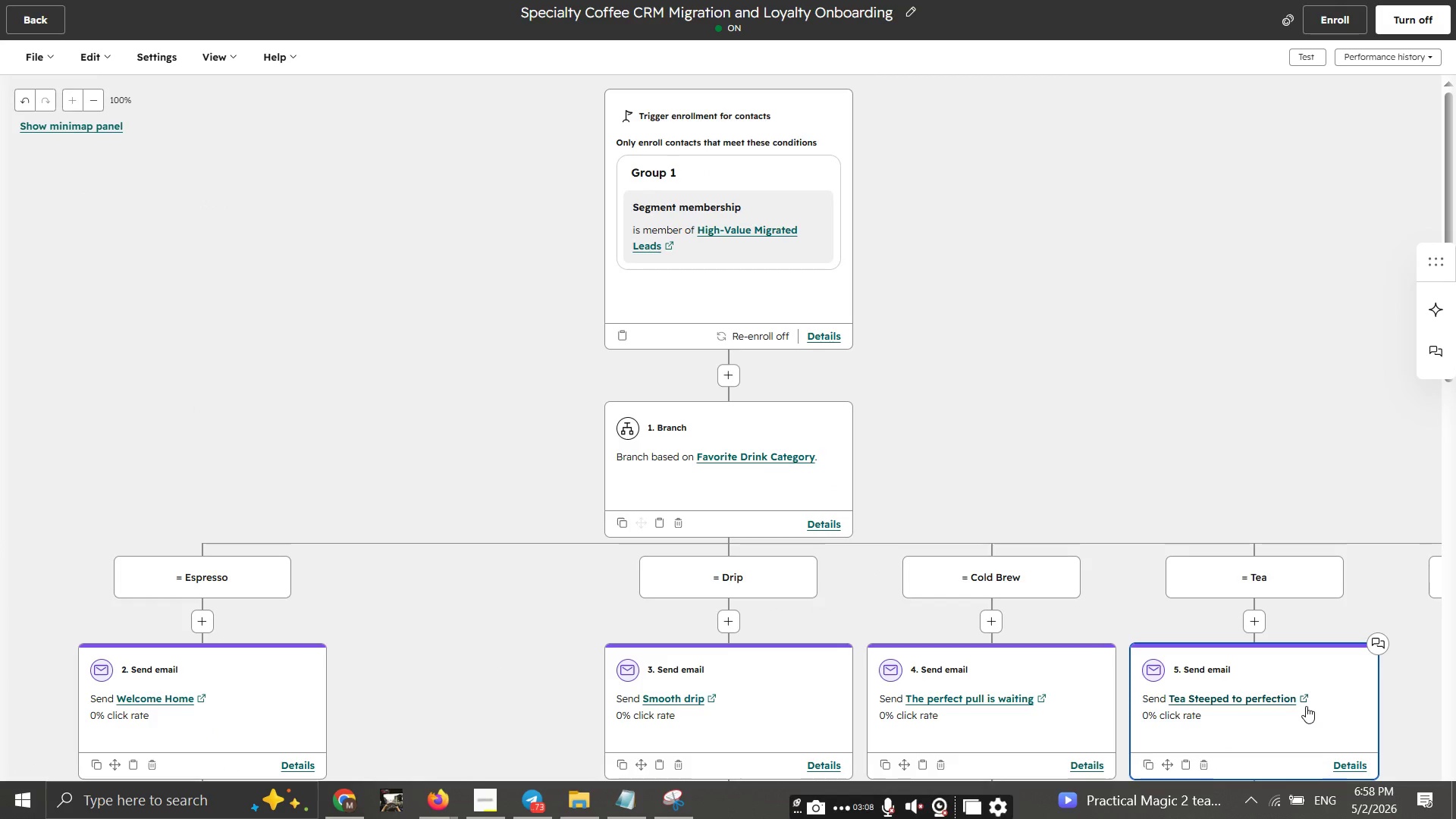 
scroll: coordinate [1068, 709], scroll_direction: none, amount: 0.0
 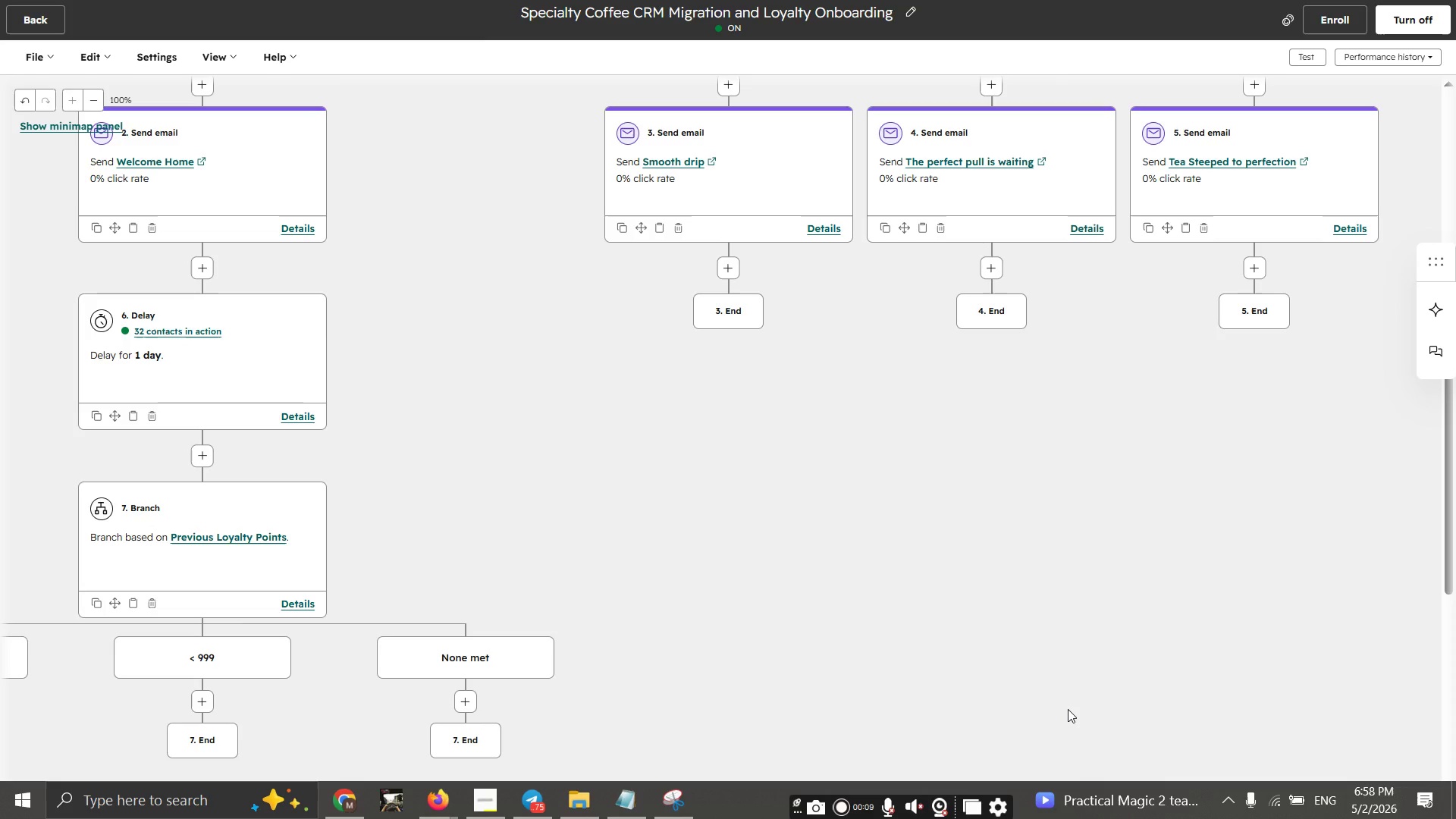 
key(F11)
 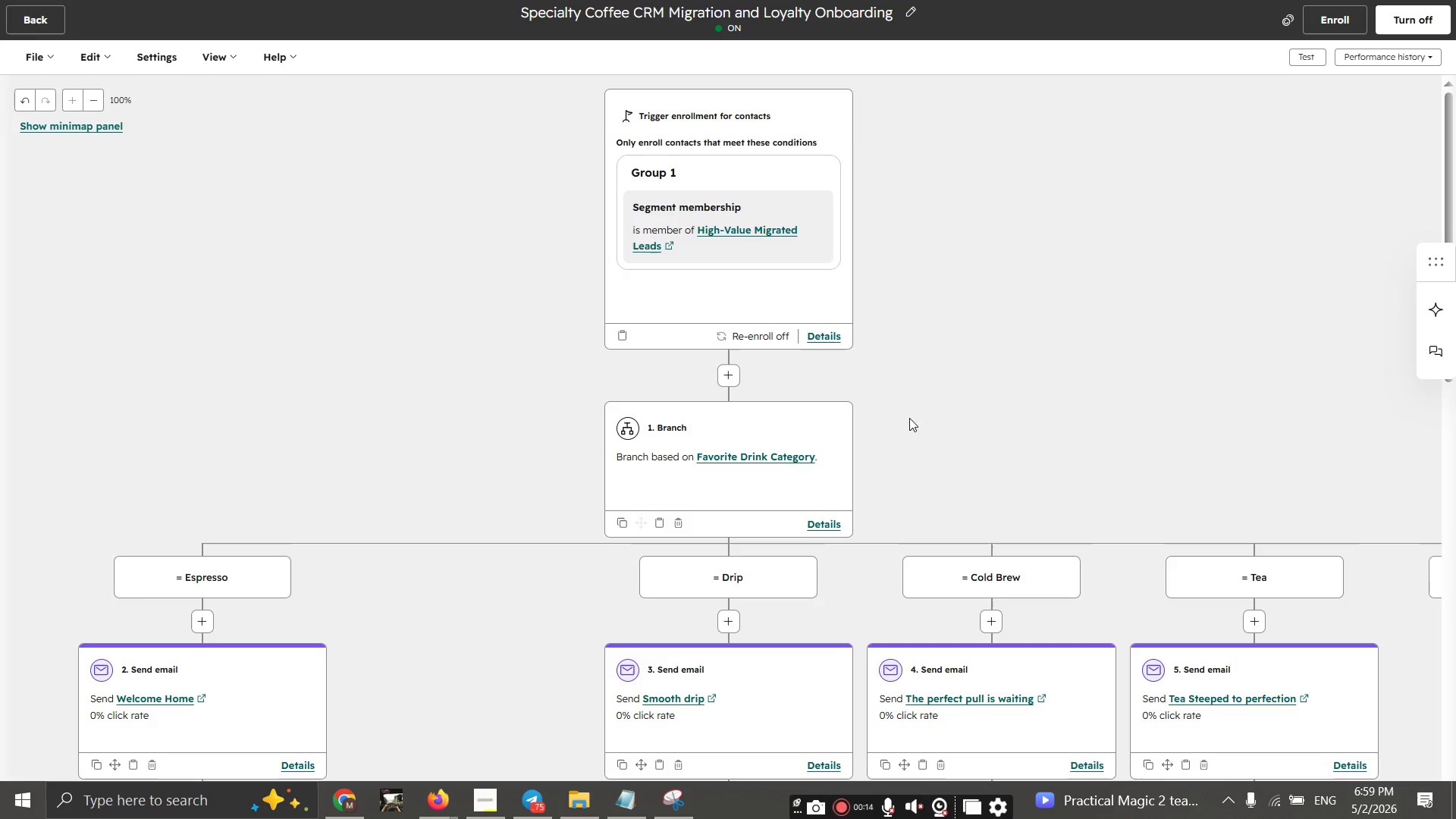 
scroll: coordinate [1068, 709], scroll_direction: up, amount: 1.0
 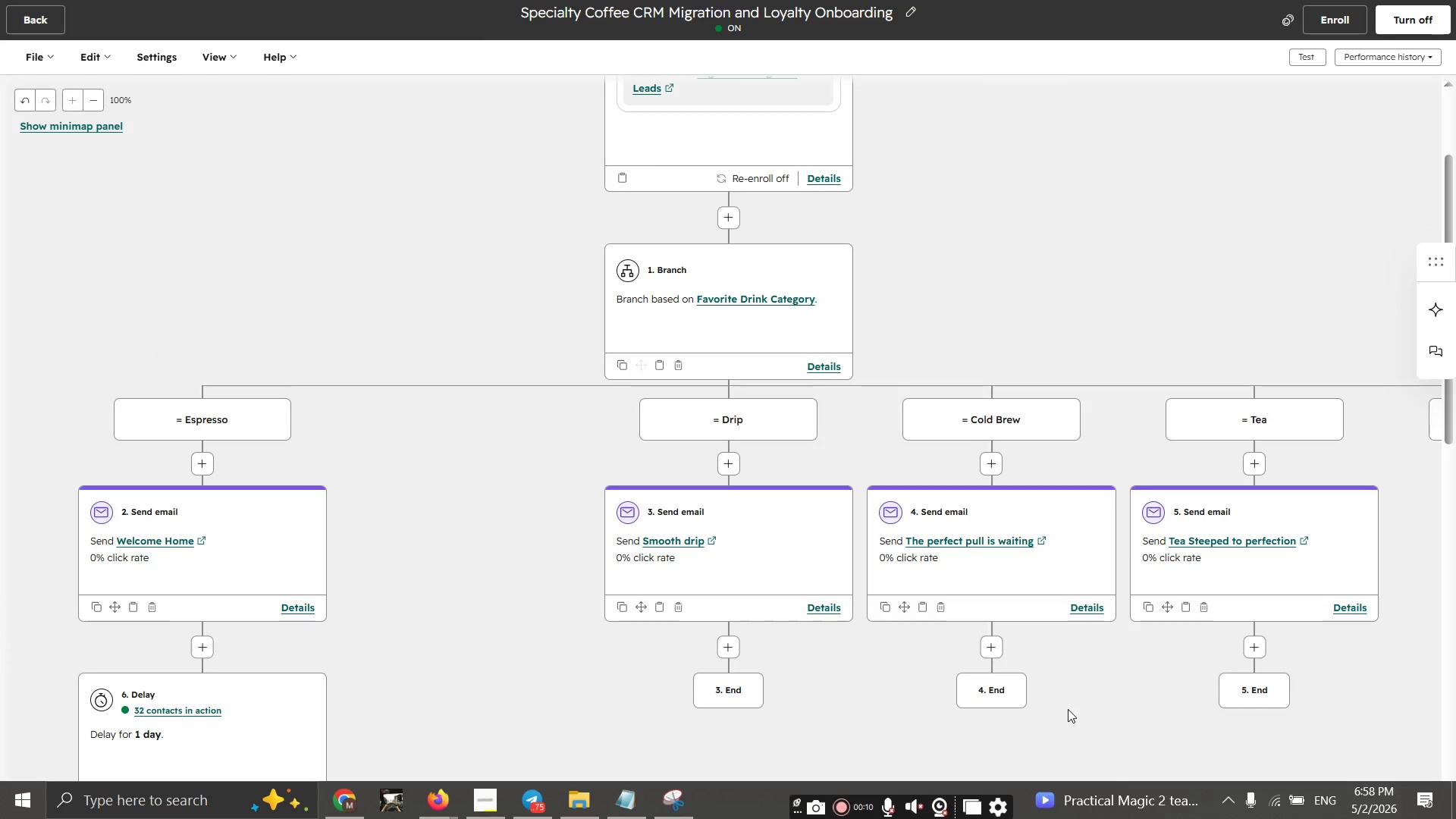 
key(F11)
 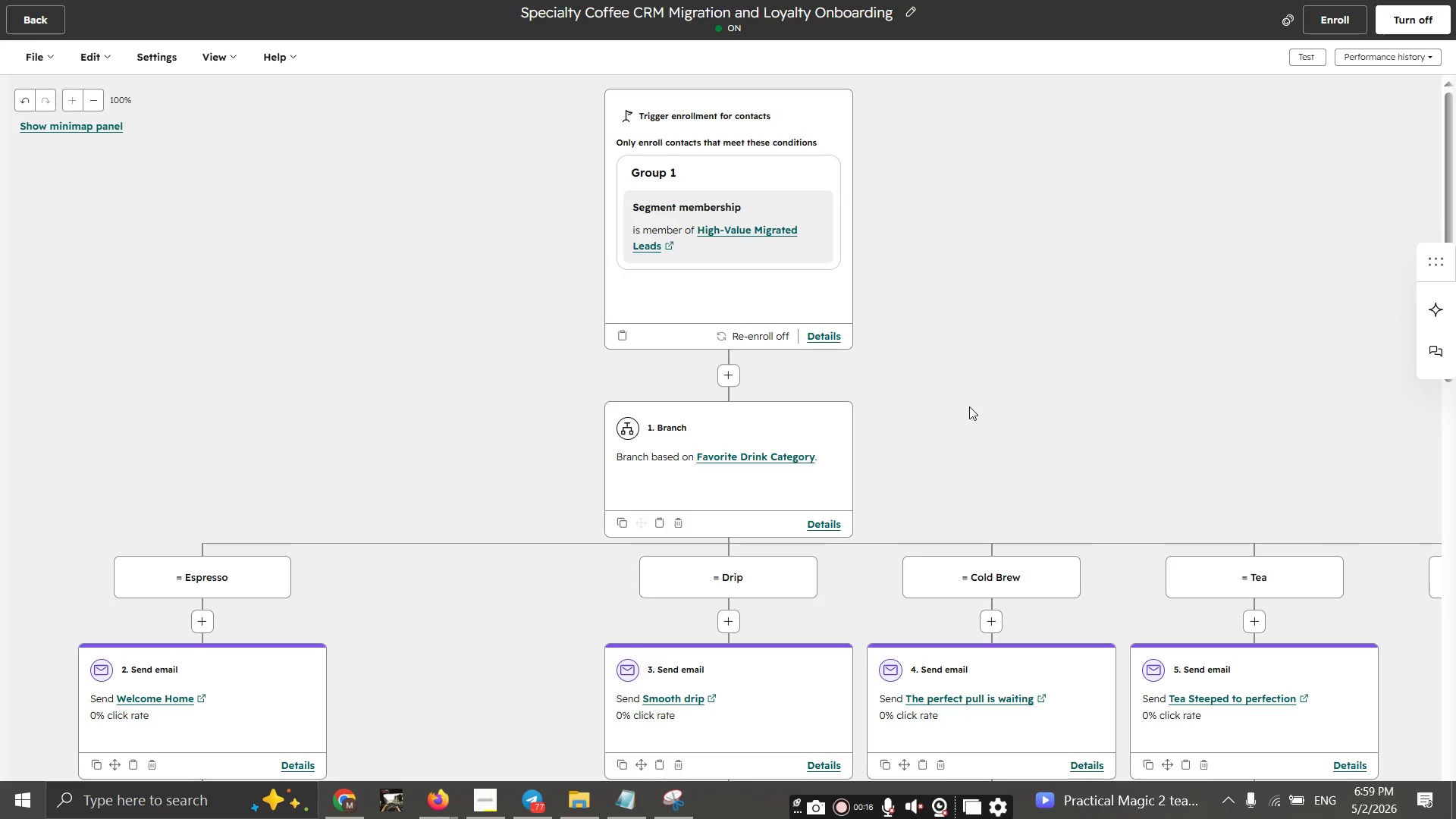 
scroll: coordinate [970, 406], scroll_direction: up, amount: 2.0
 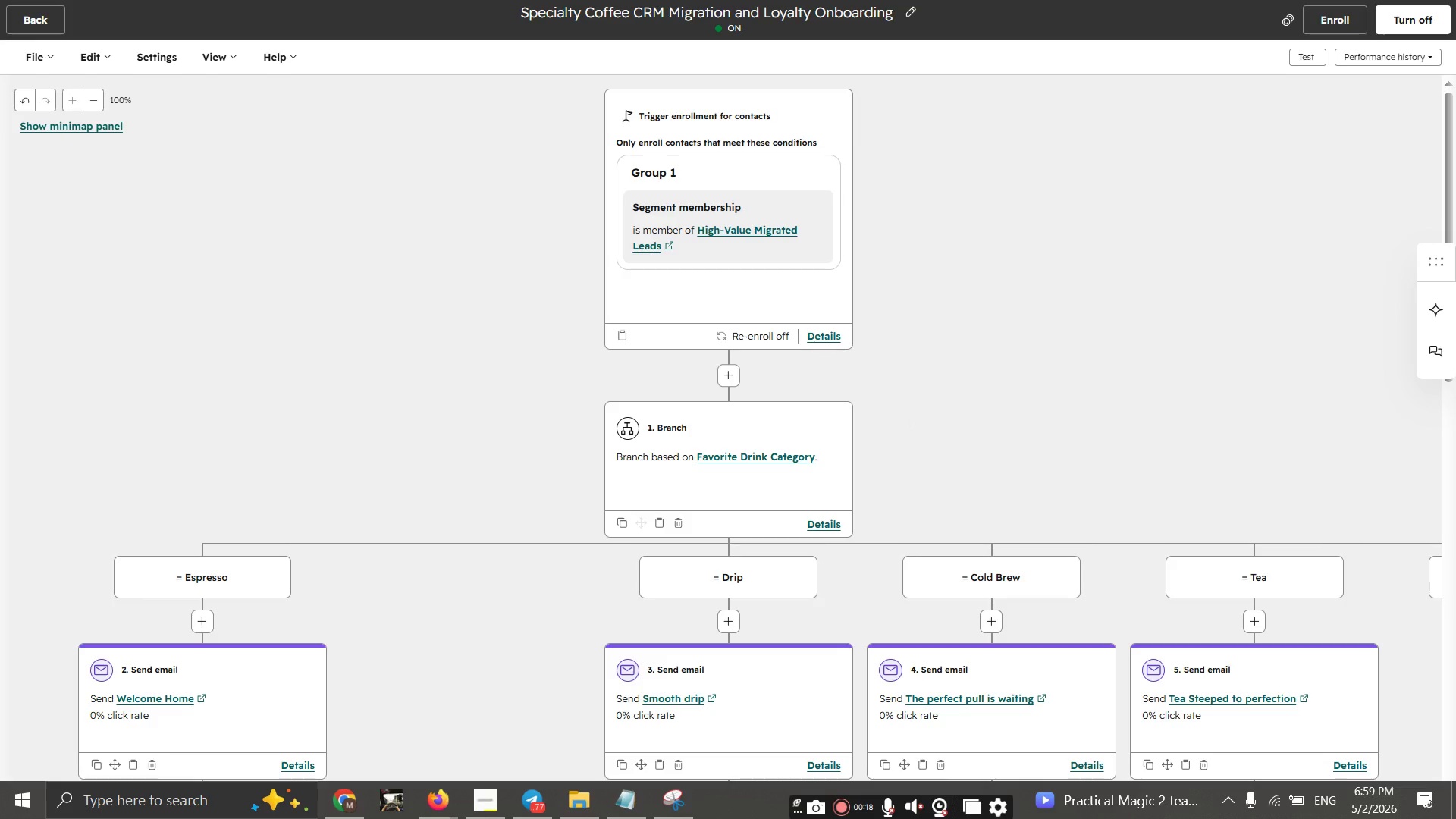 
scroll: coordinate [970, 406], scroll_direction: down, amount: 9.0
 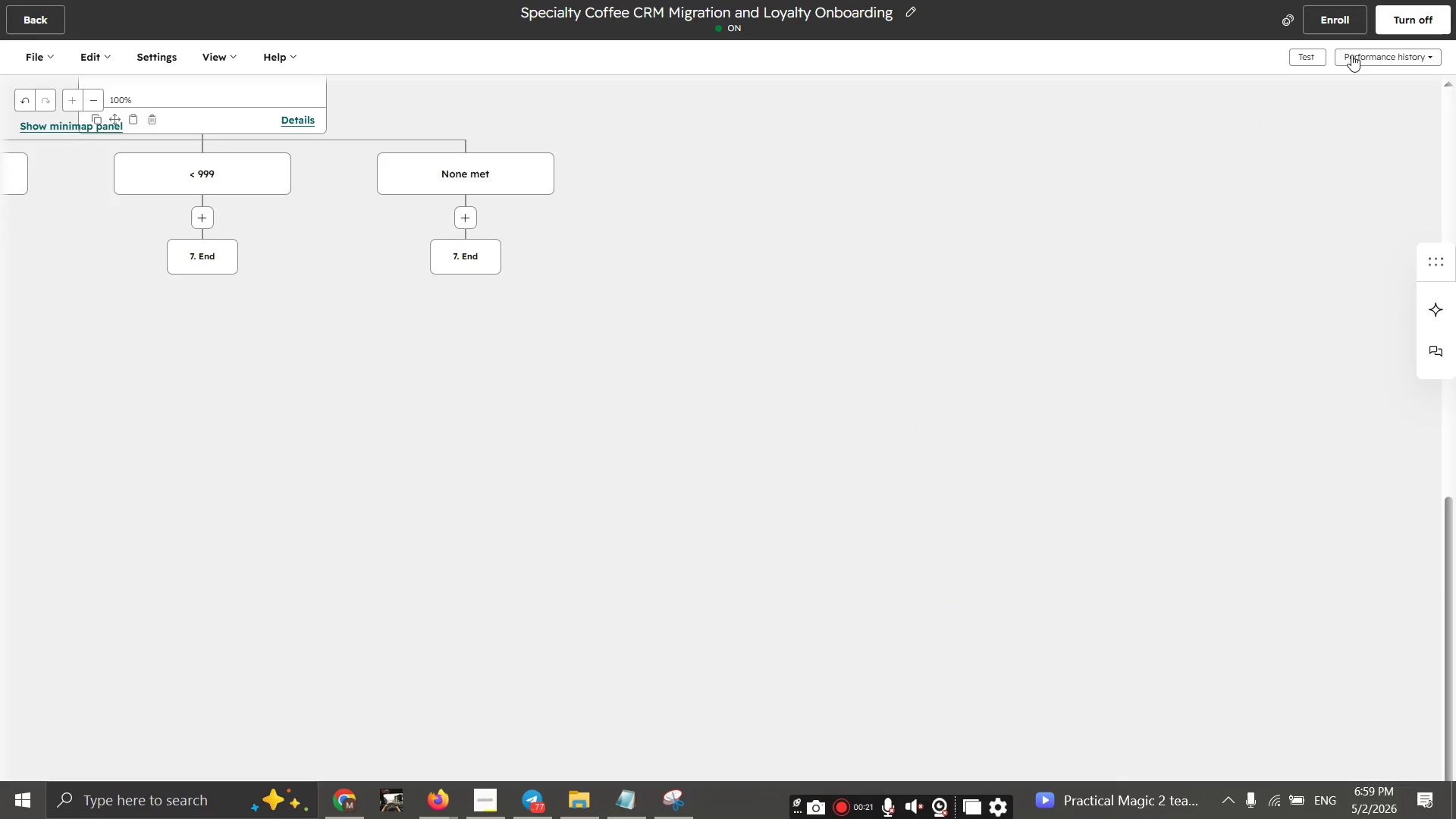 
left_click([1353, 27])
 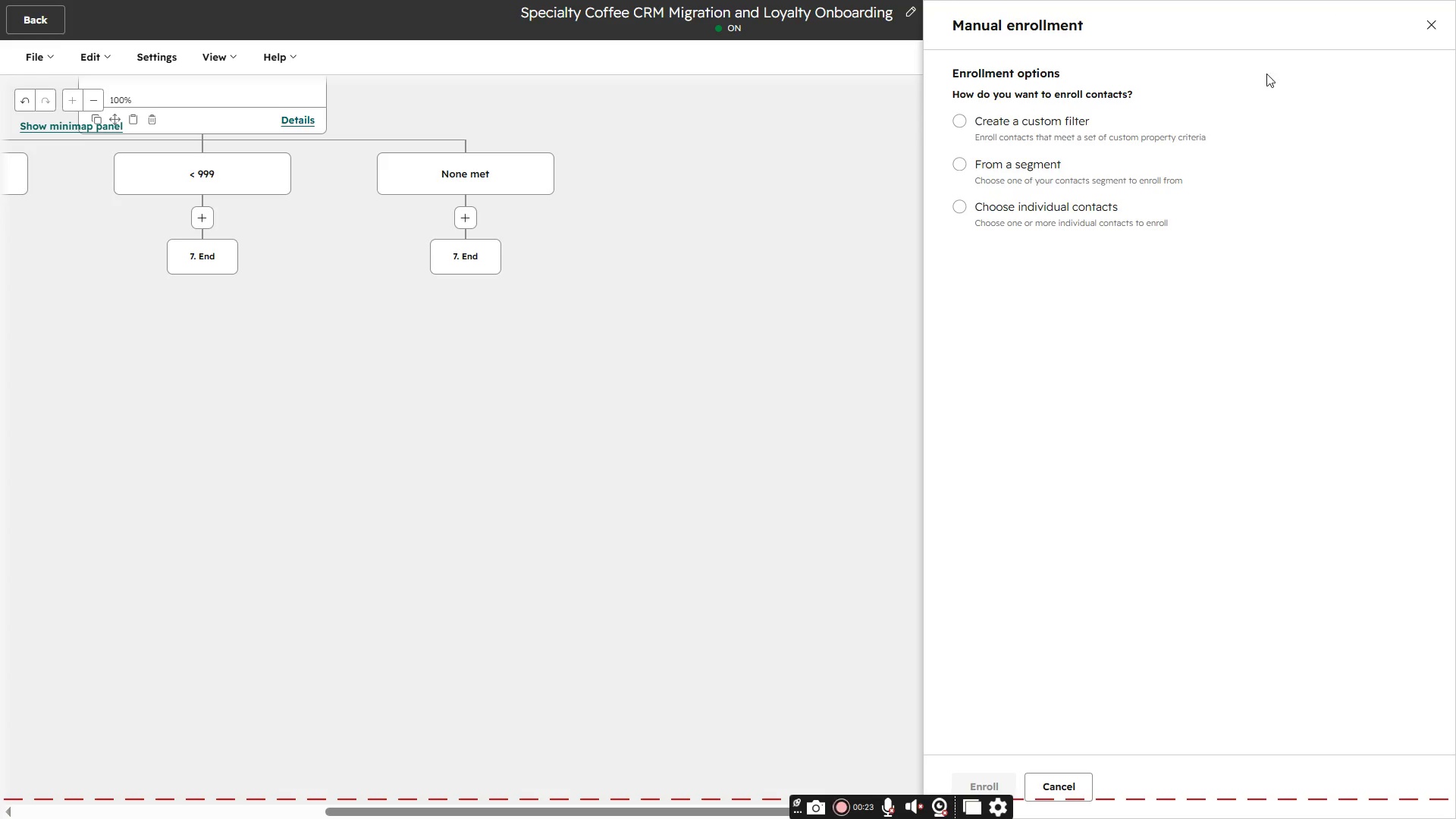 
mouse_move([963, 177])
 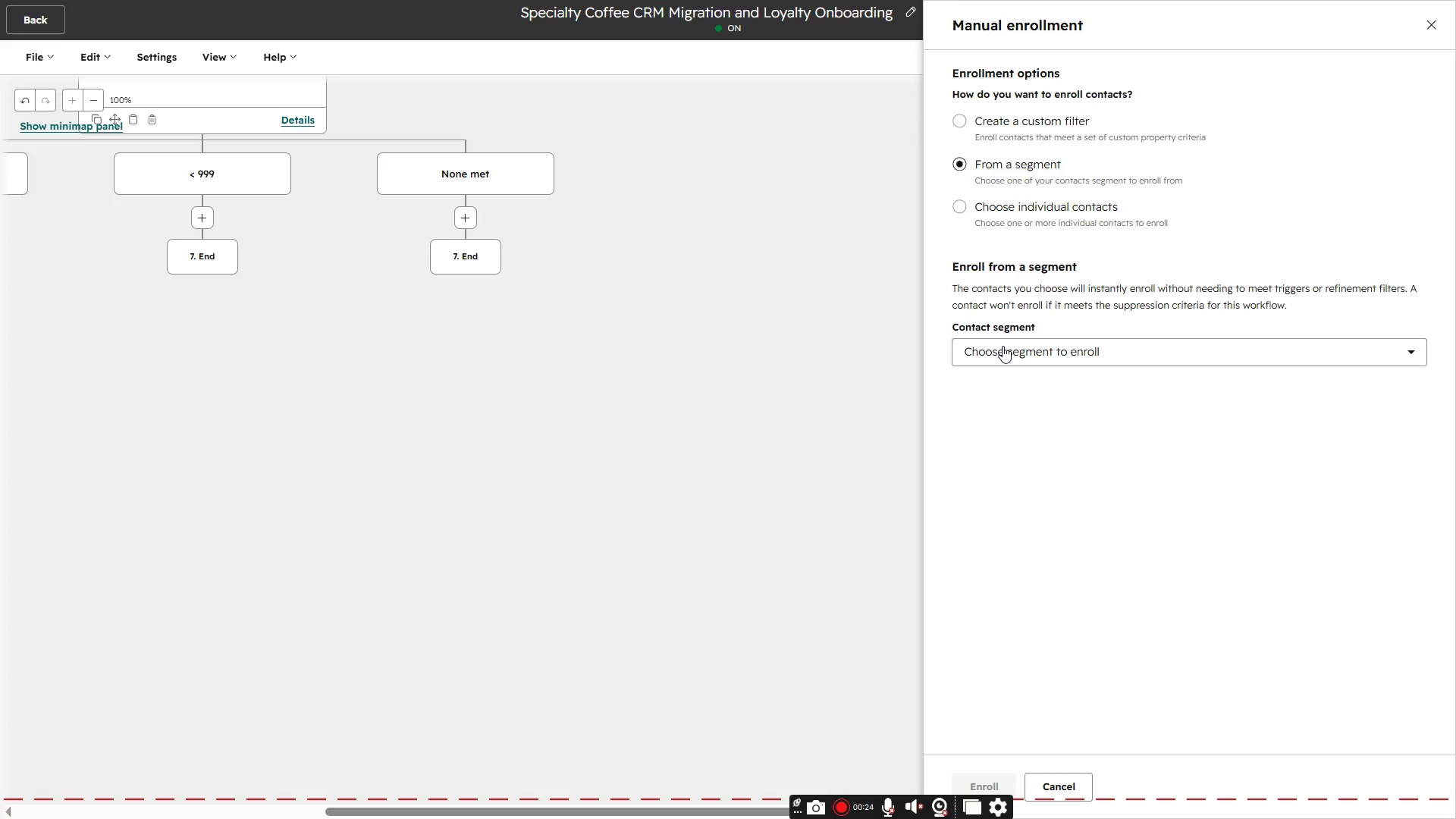 
left_click([1003, 350])
 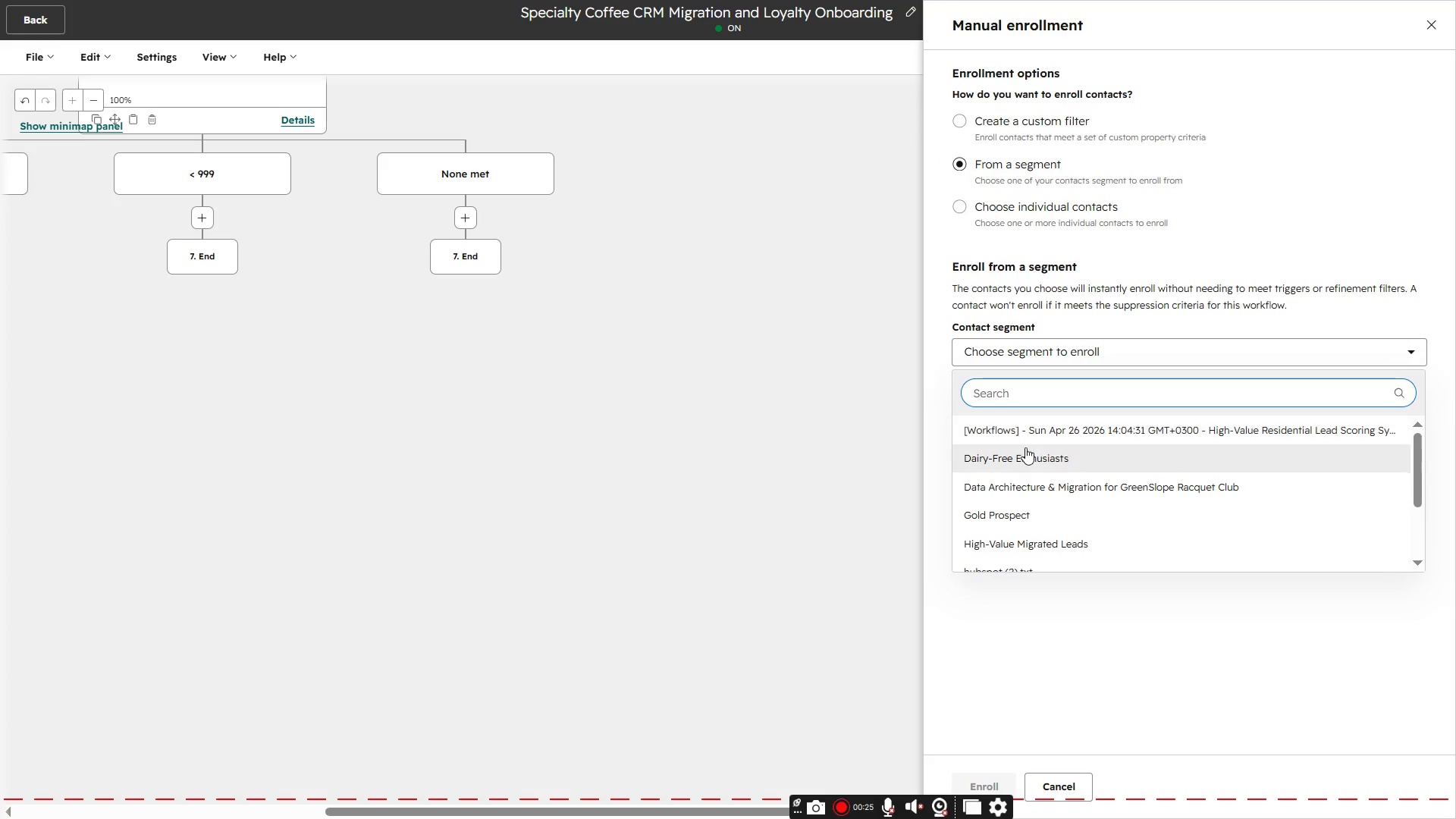 
left_click([1025, 453])
 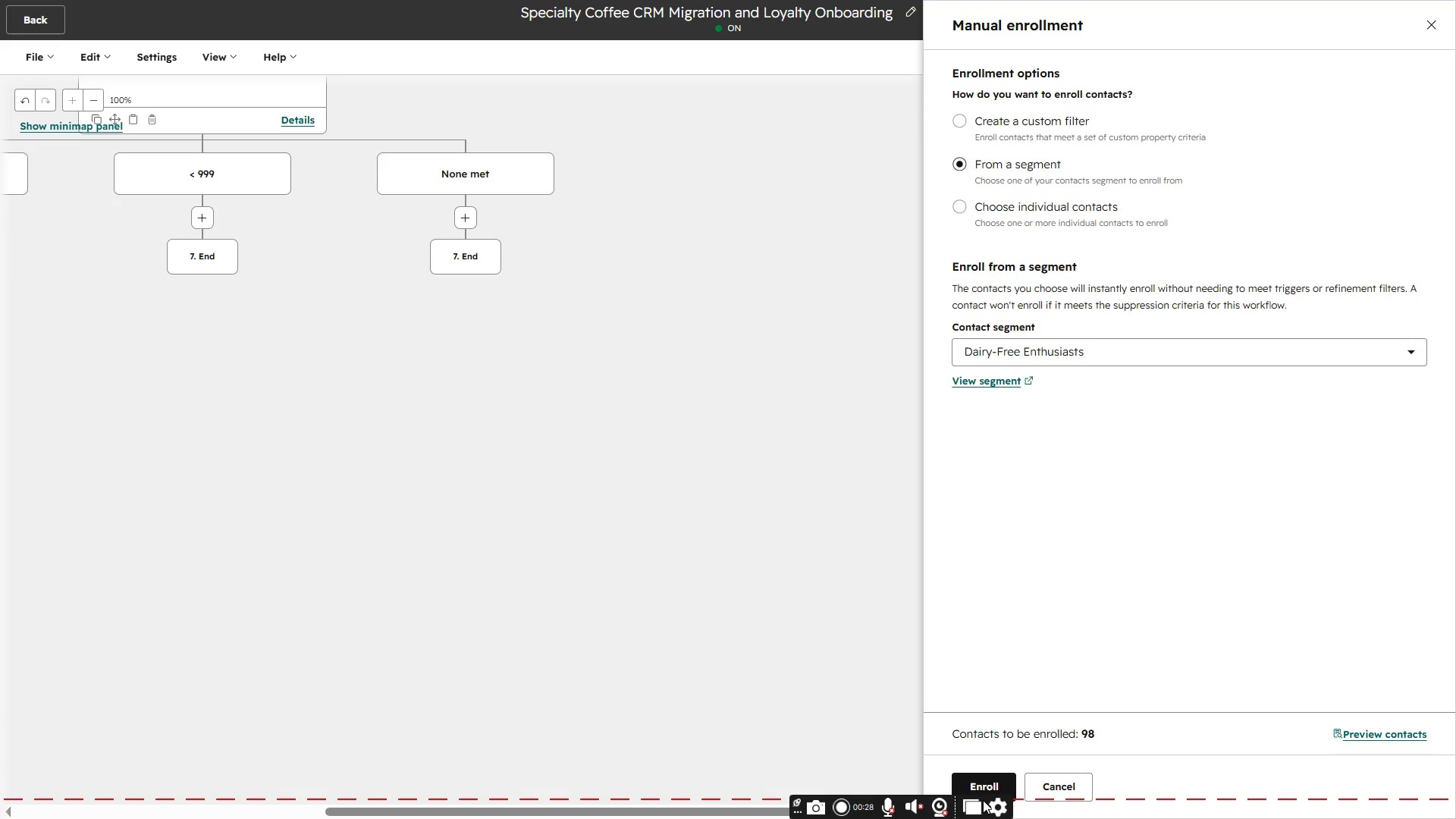 
left_click([983, 785])
 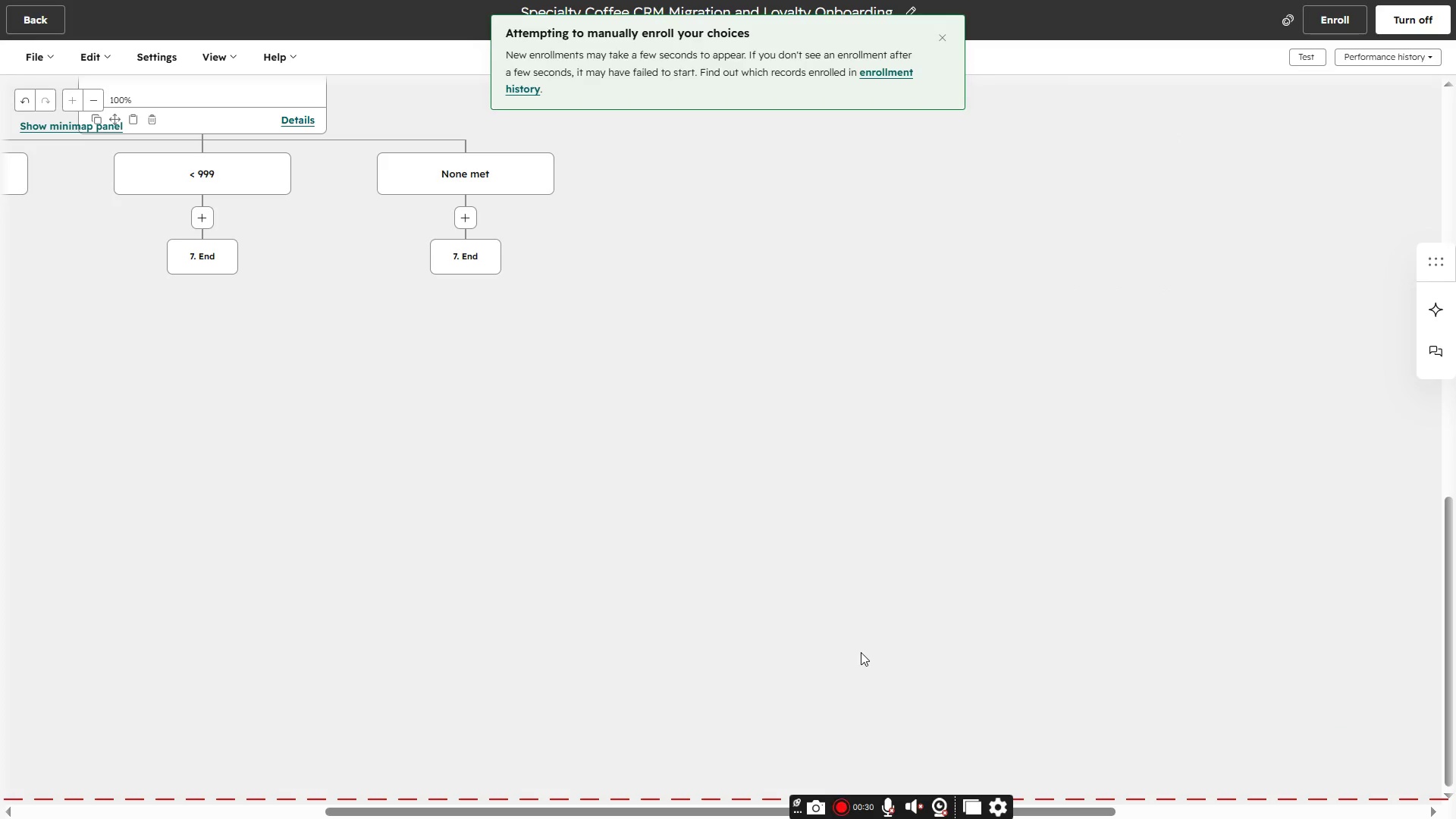 
scroll: coordinate [861, 657], scroll_direction: up, amount: 6.0
 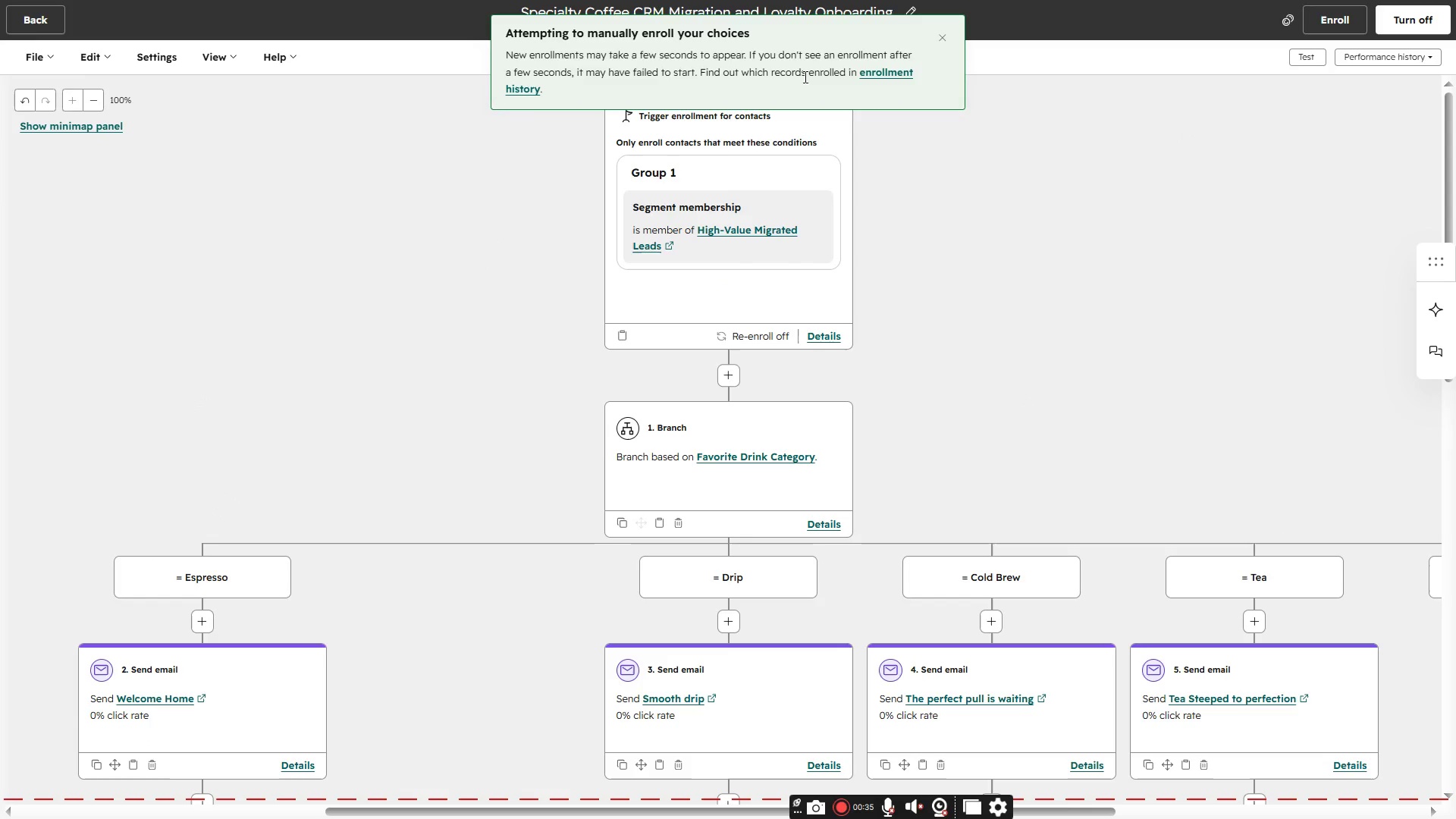 
left_click([894, 76])
 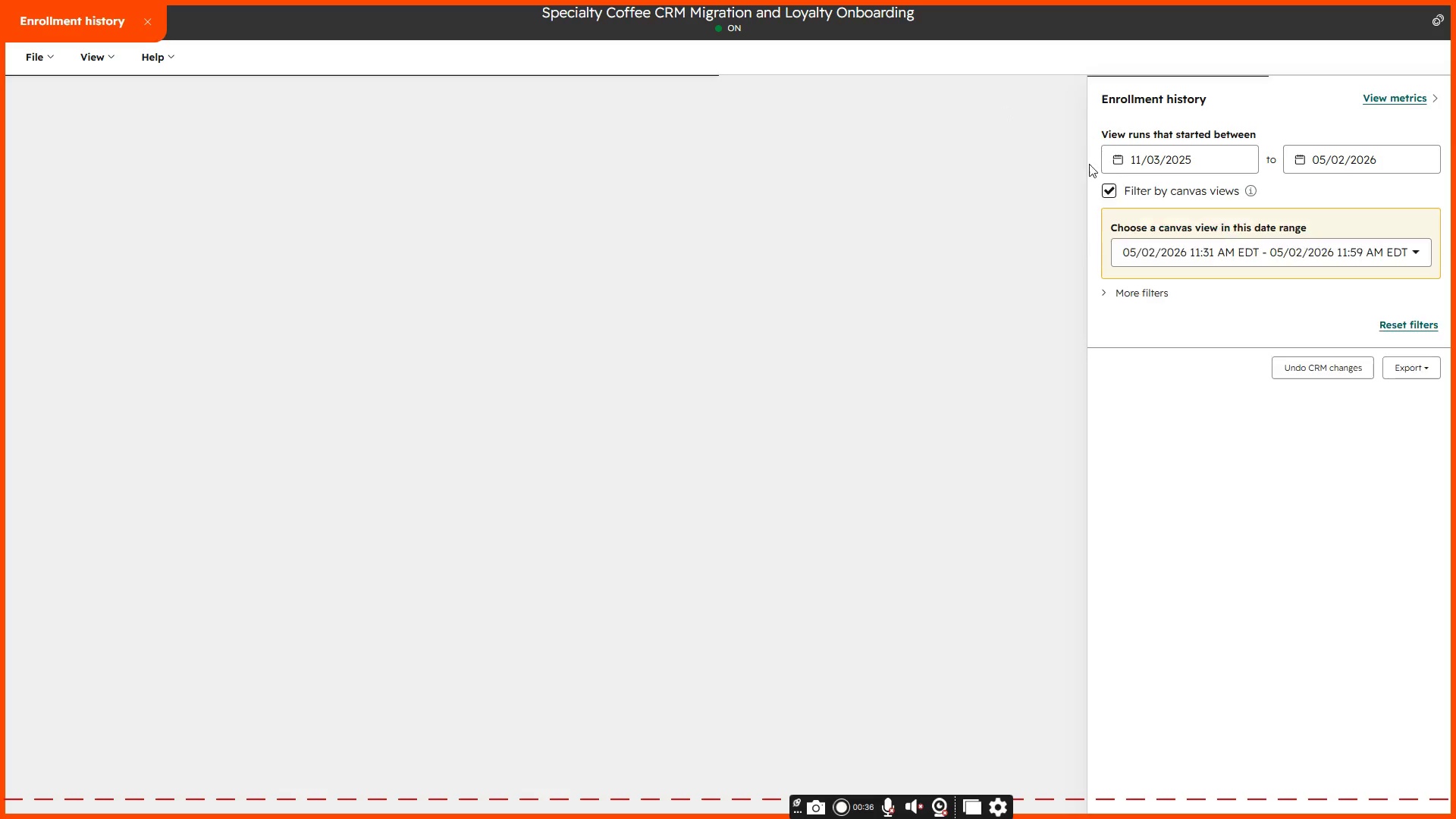 
mouse_move([1039, 253])
 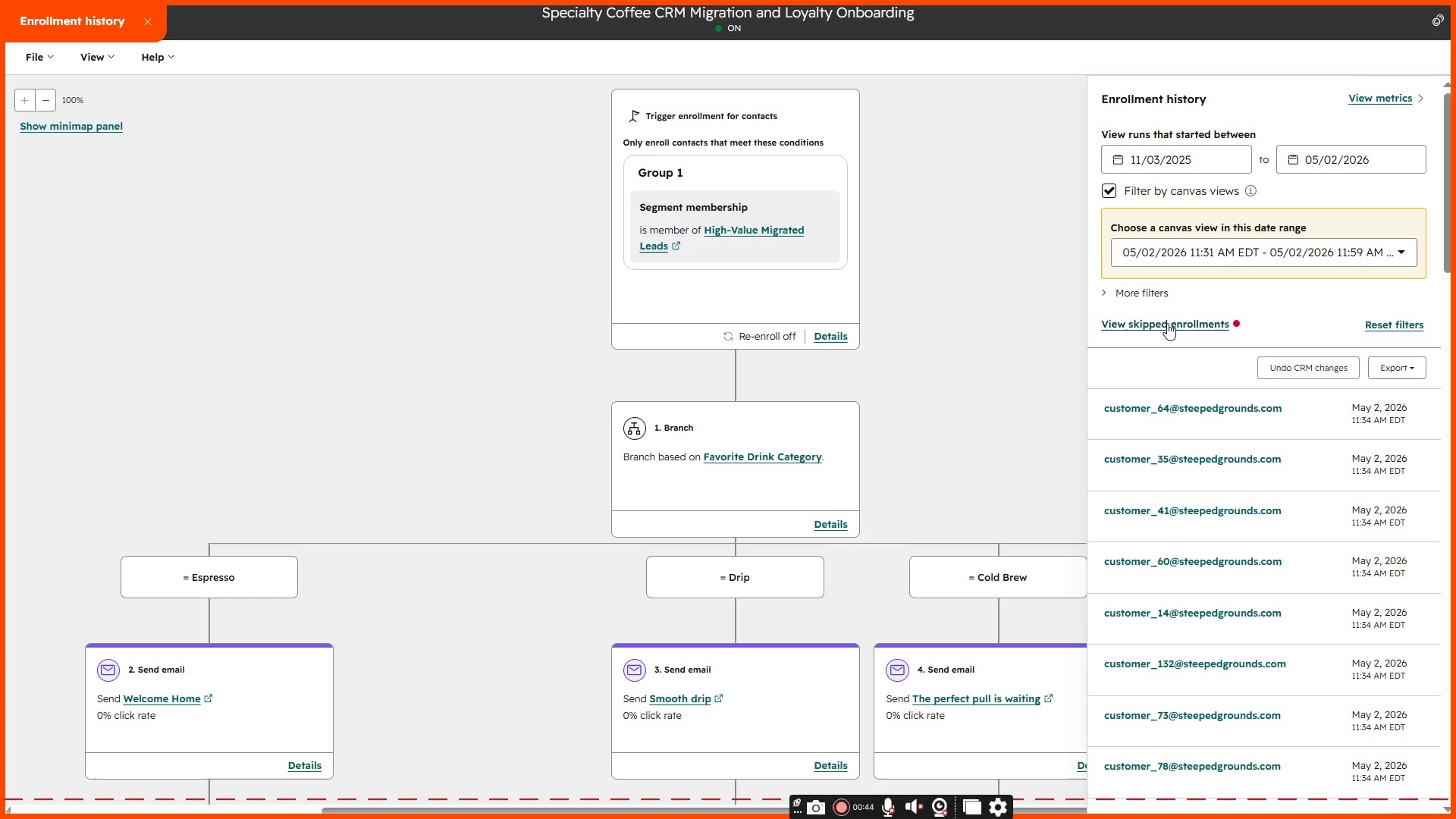 
wait(10.56)
 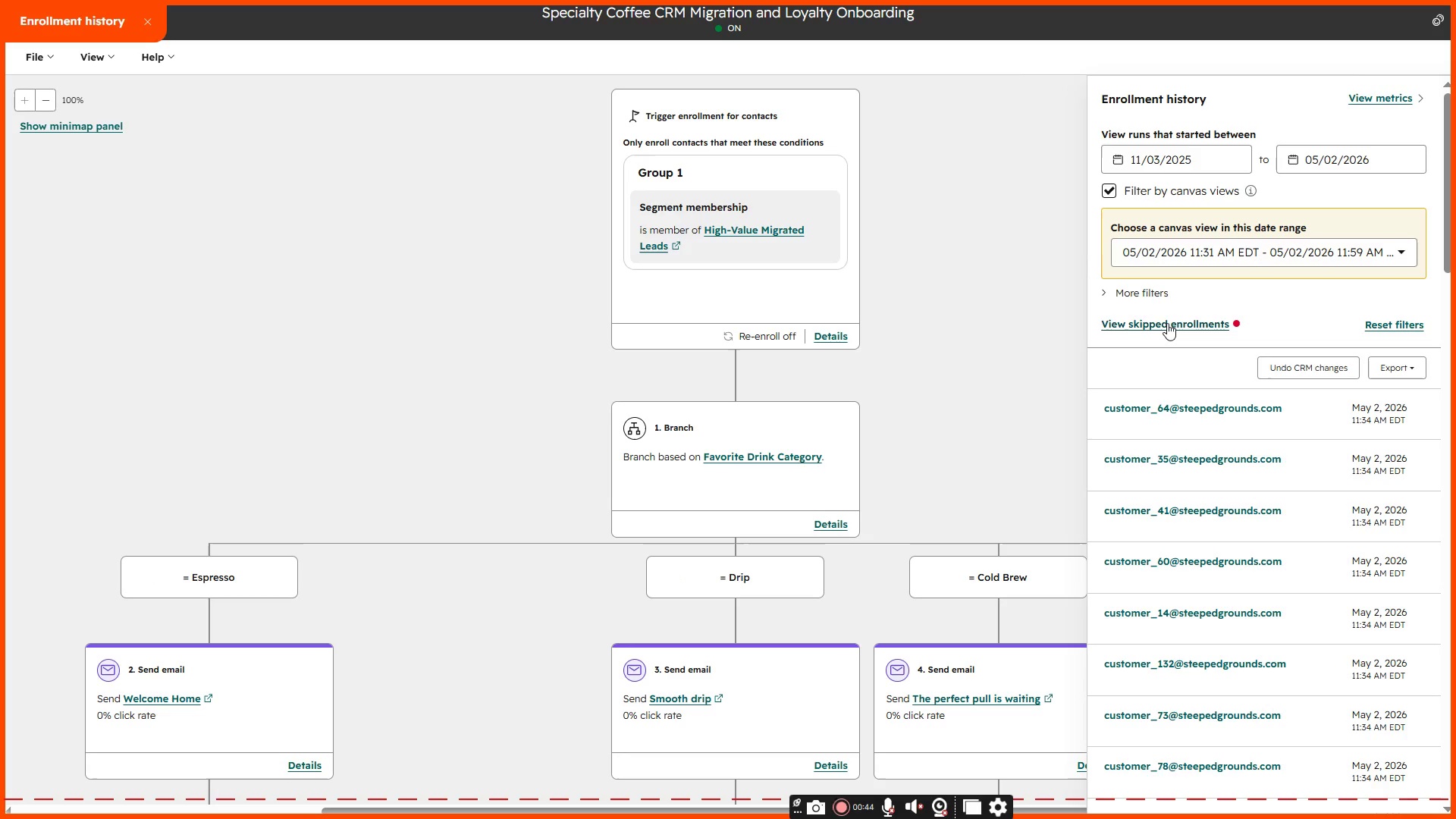 
scroll: coordinate [974, 436], scroll_direction: down, amount: 1.0
 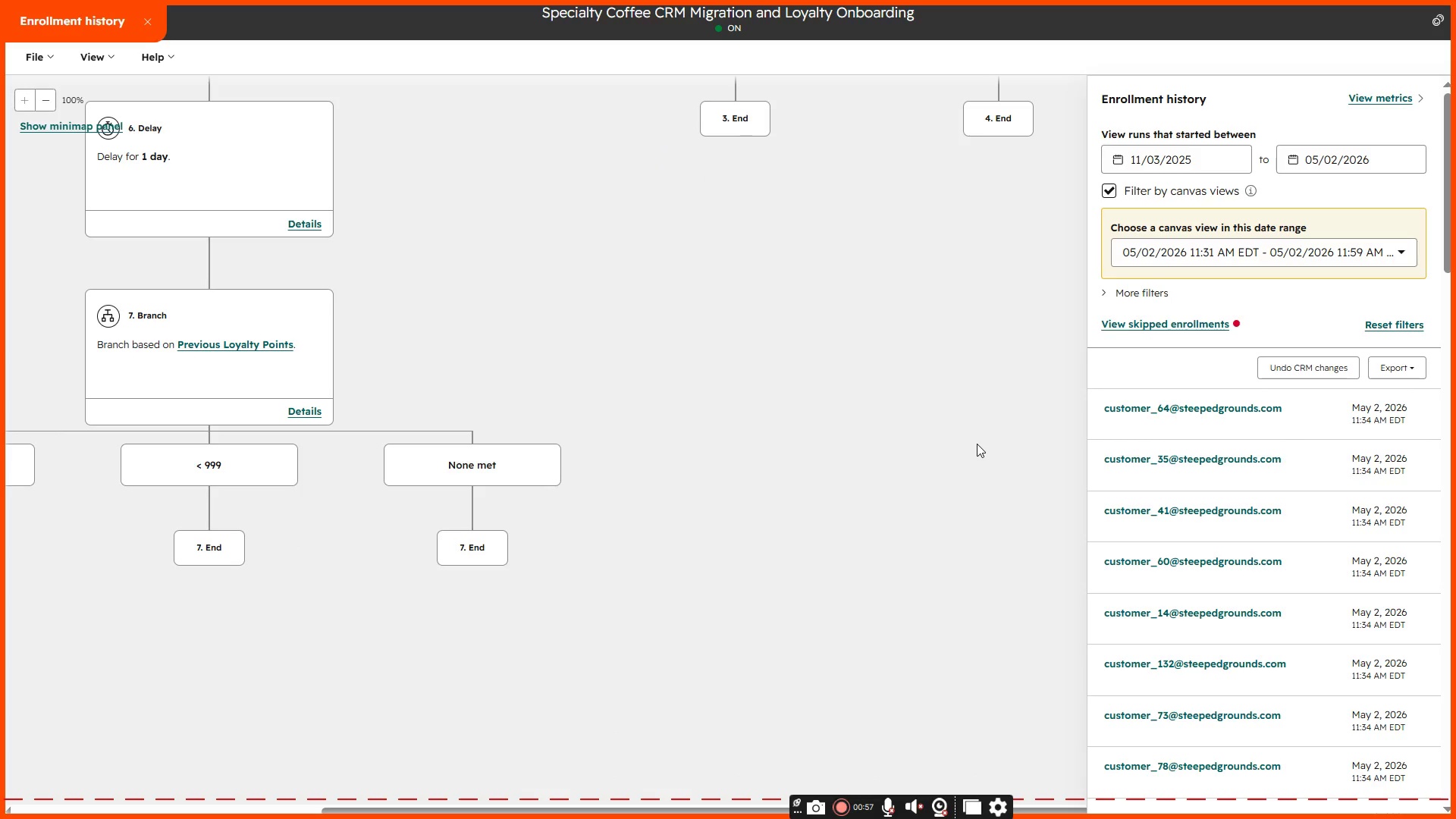 
scroll: coordinate [978, 444], scroll_direction: up, amount: 2.0
 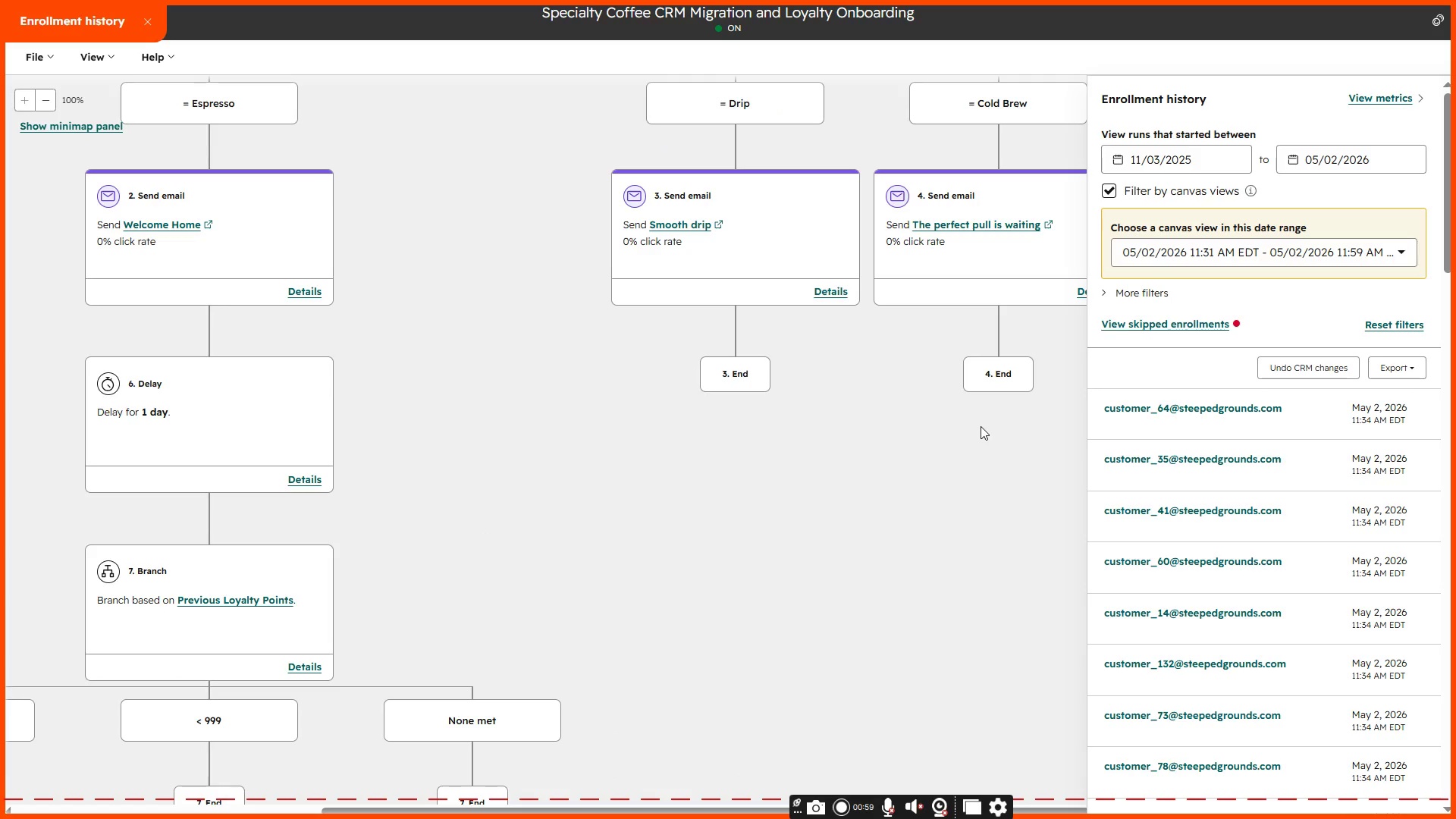 
scroll: coordinate [963, 418], scroll_direction: none, amount: 0.0
 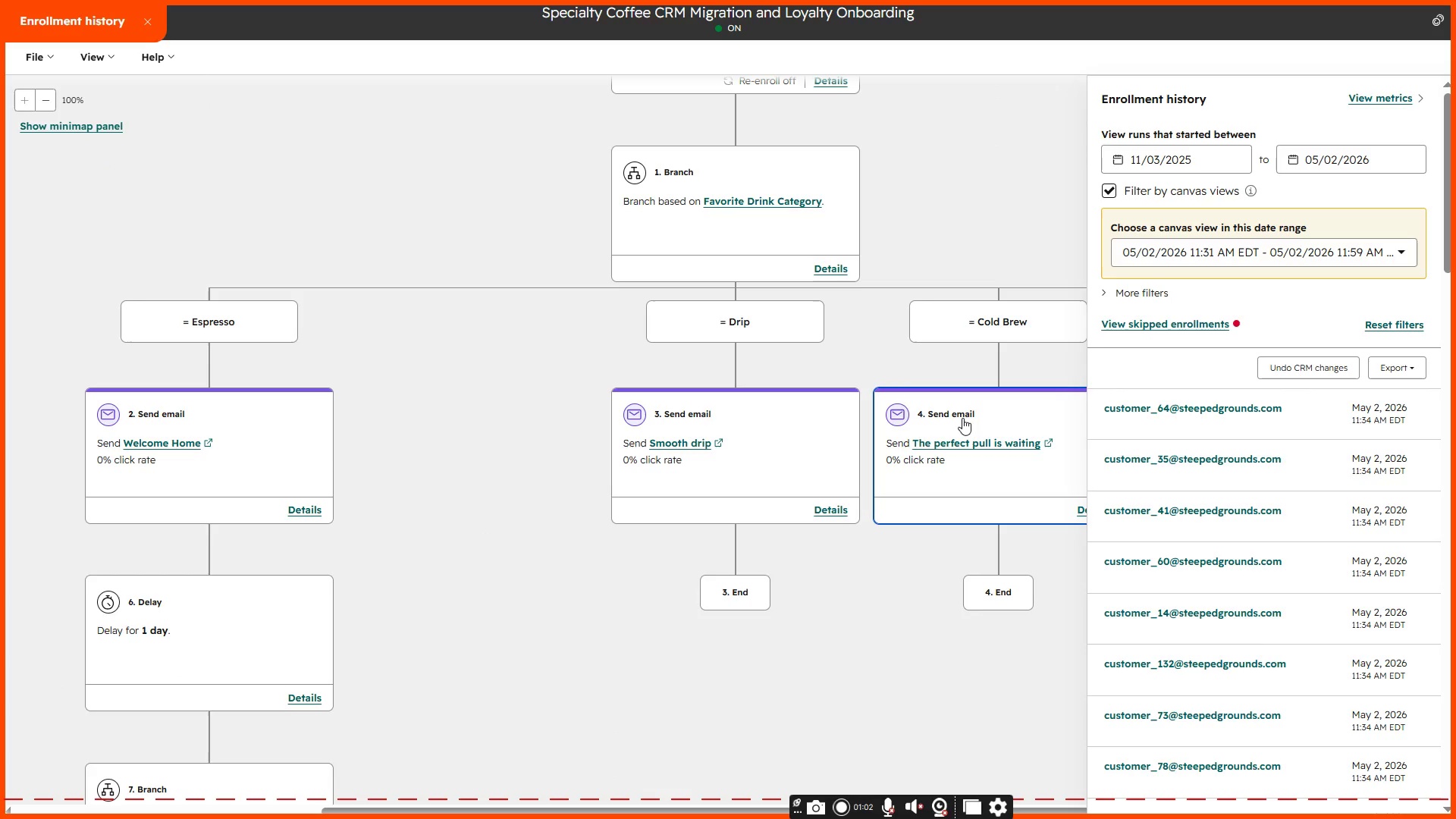 
scroll: coordinate [962, 418], scroll_direction: up, amount: 1.0
 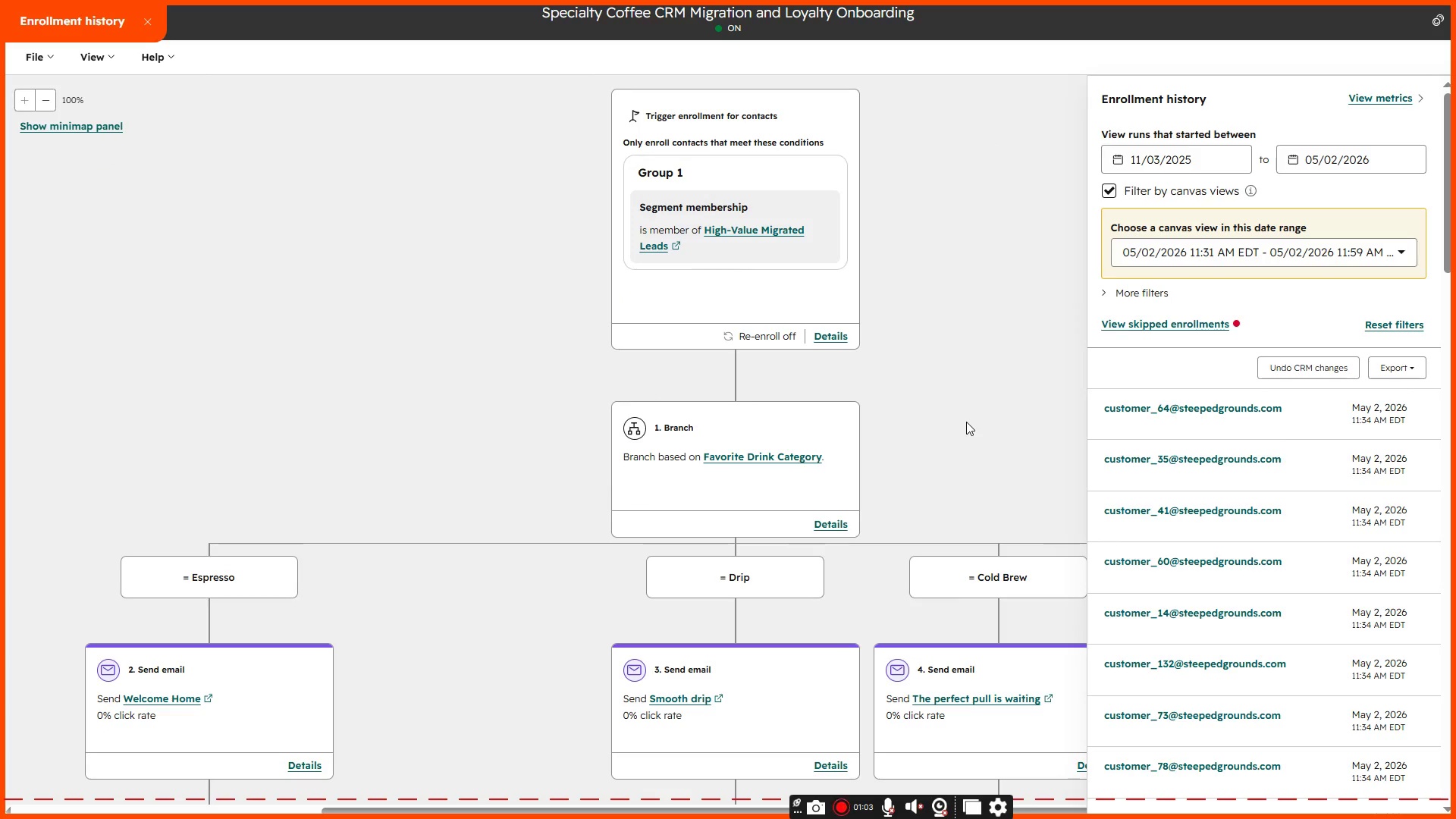 
left_click([966, 422])
 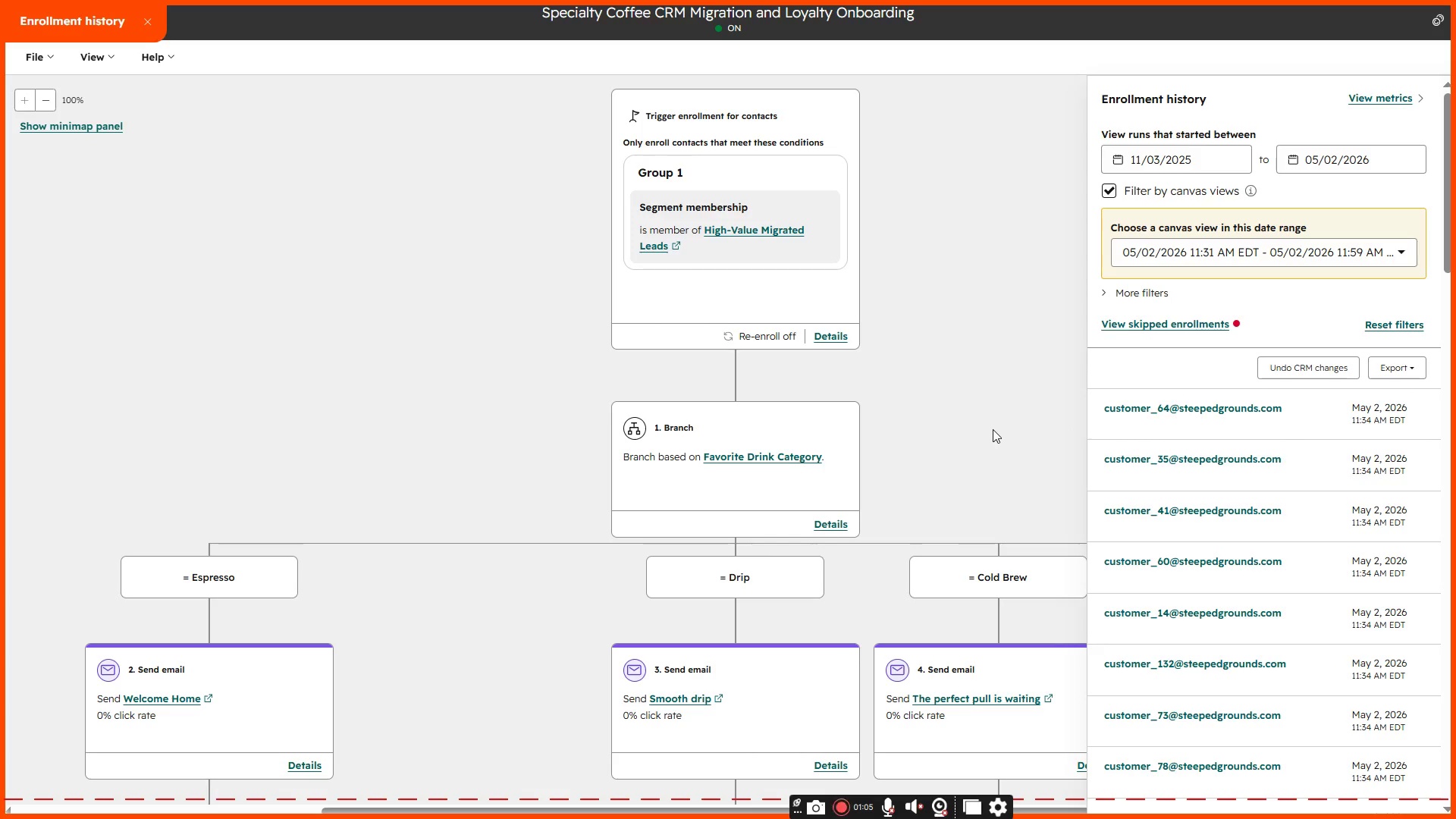 
scroll: coordinate [993, 429], scroll_direction: none, amount: 0.0
 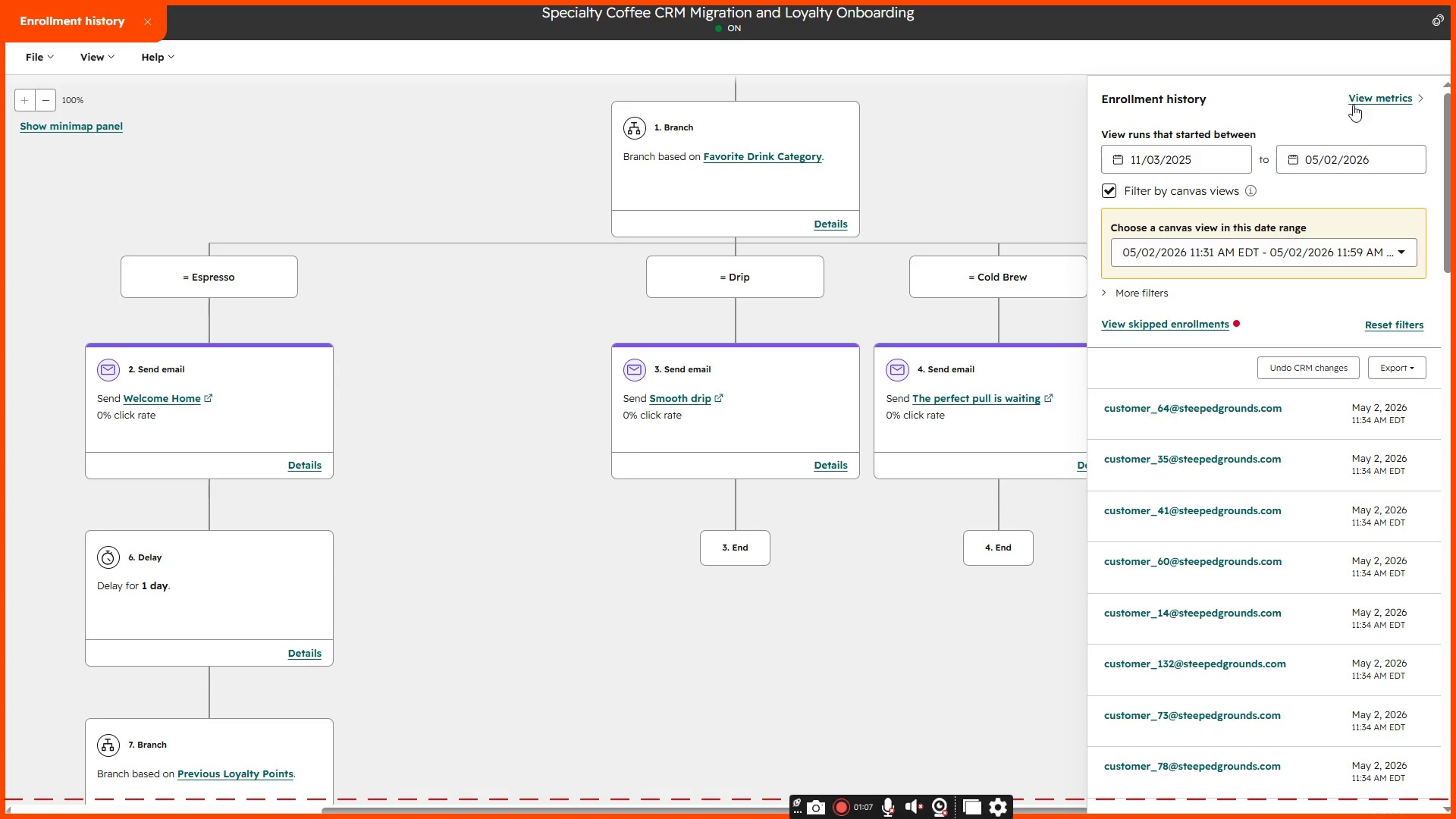 
left_click([1358, 103])
 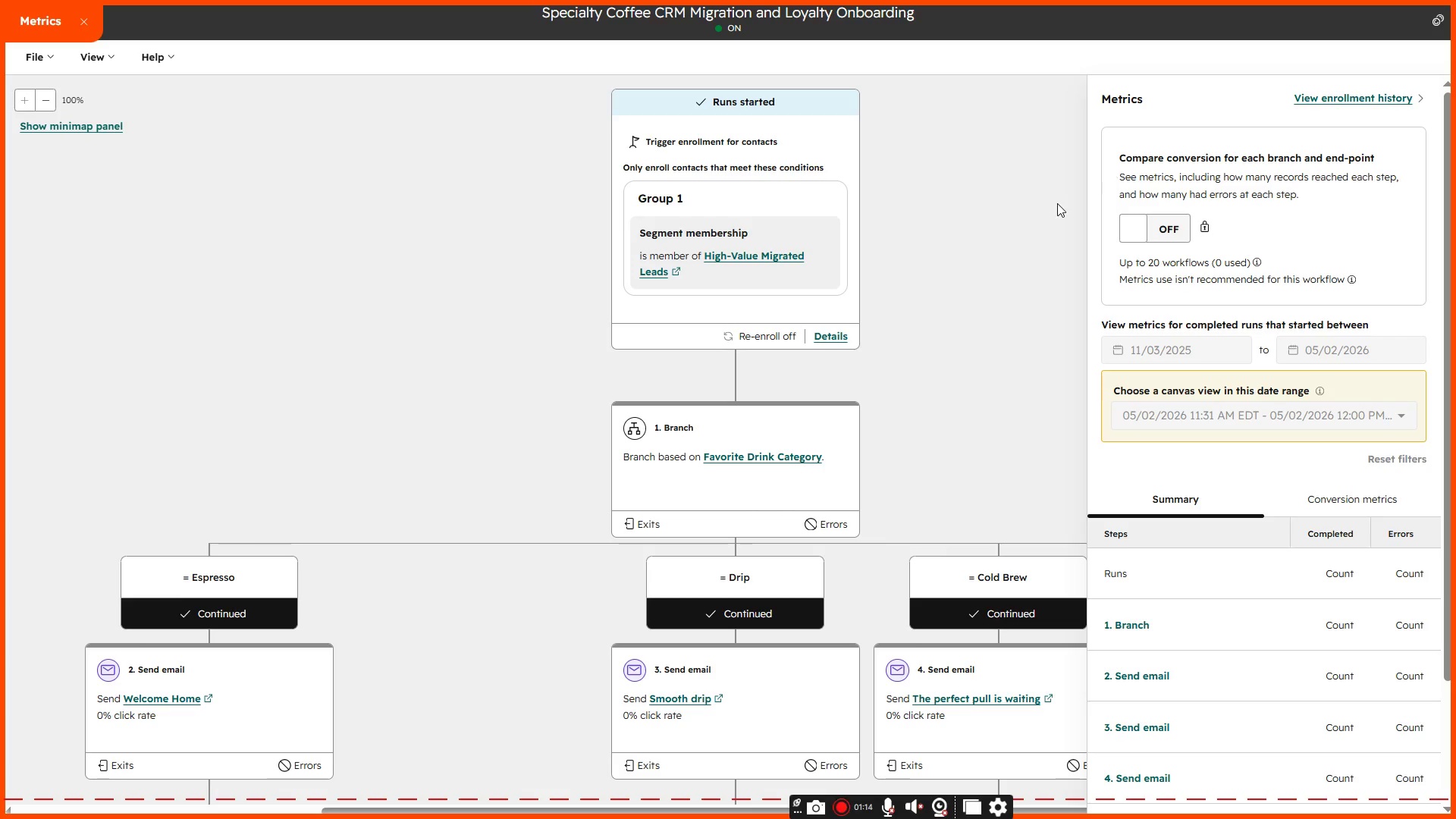 
wait(11.27)
 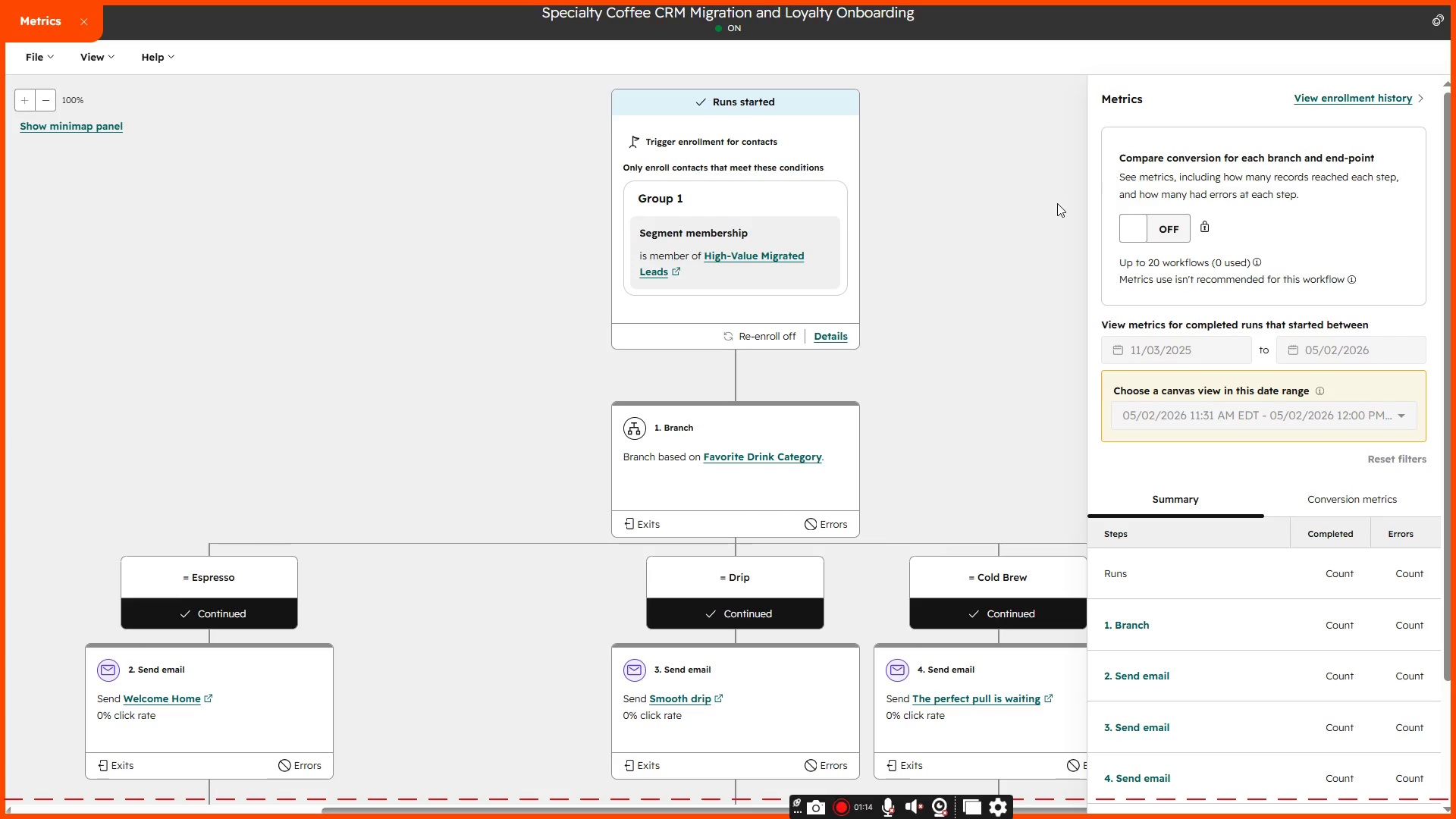 
left_click([1027, 290])
 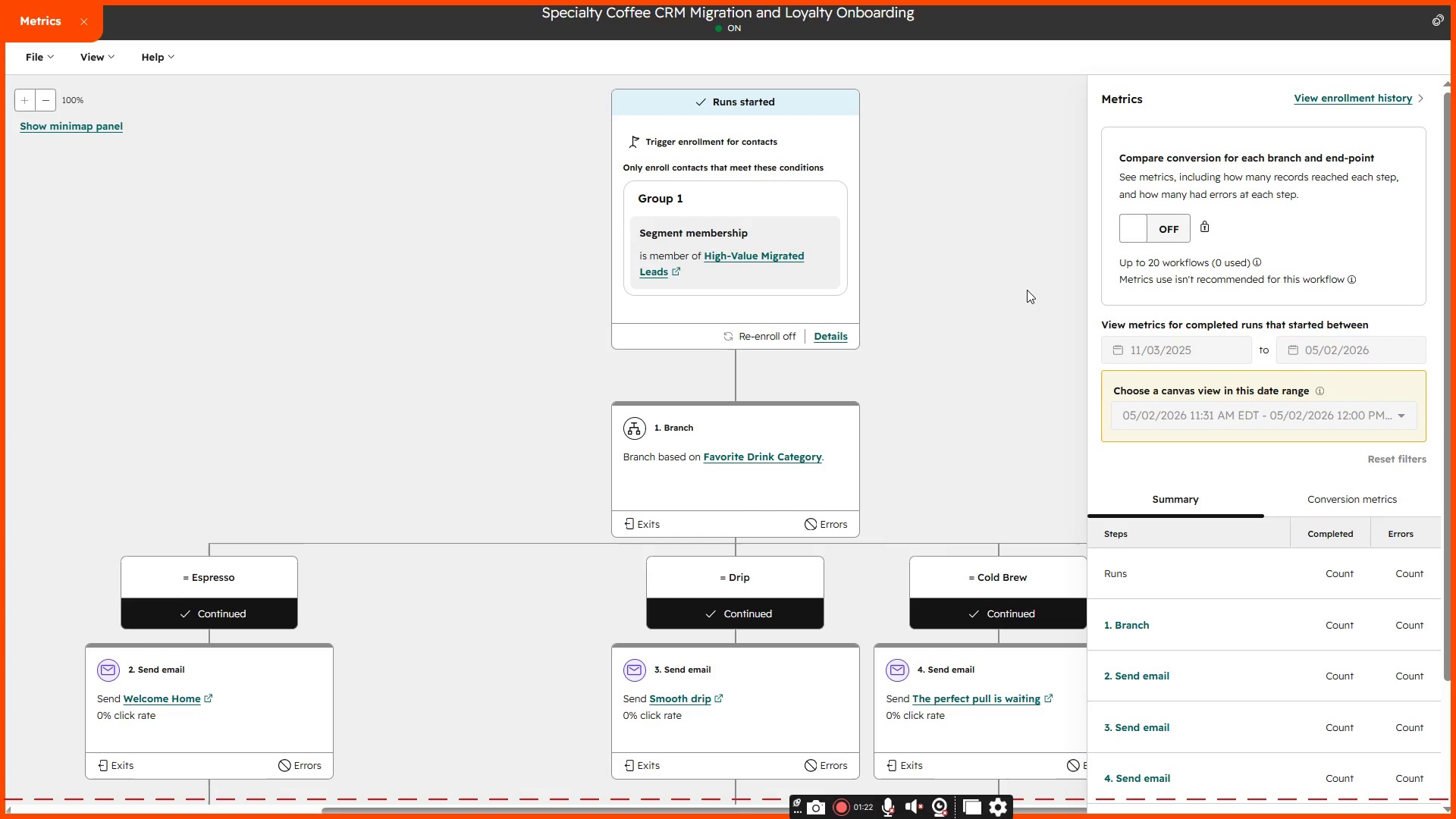 
scroll: coordinate [790, 438], scroll_direction: none, amount: 0.0
 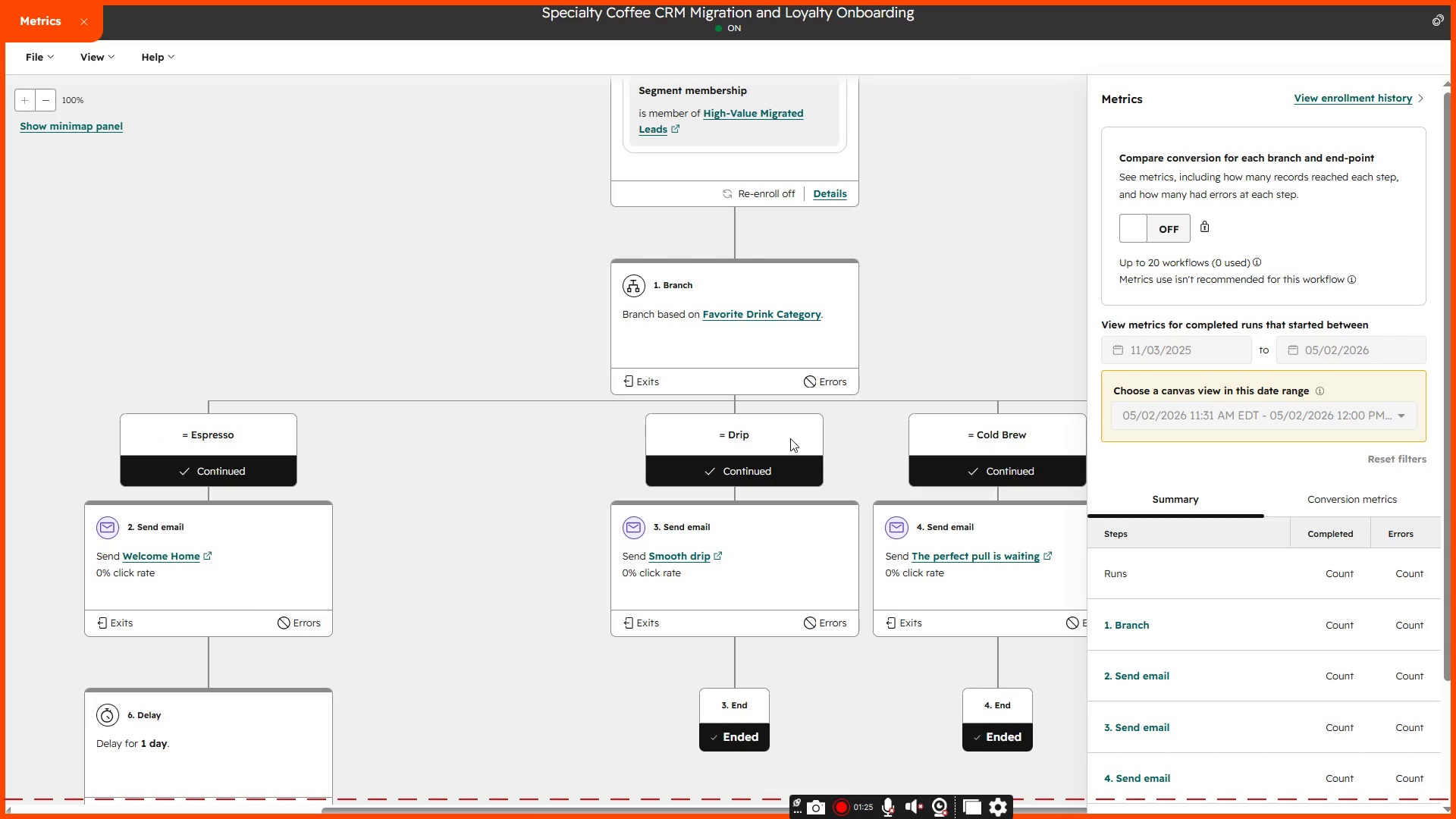 
wait(6.05)
 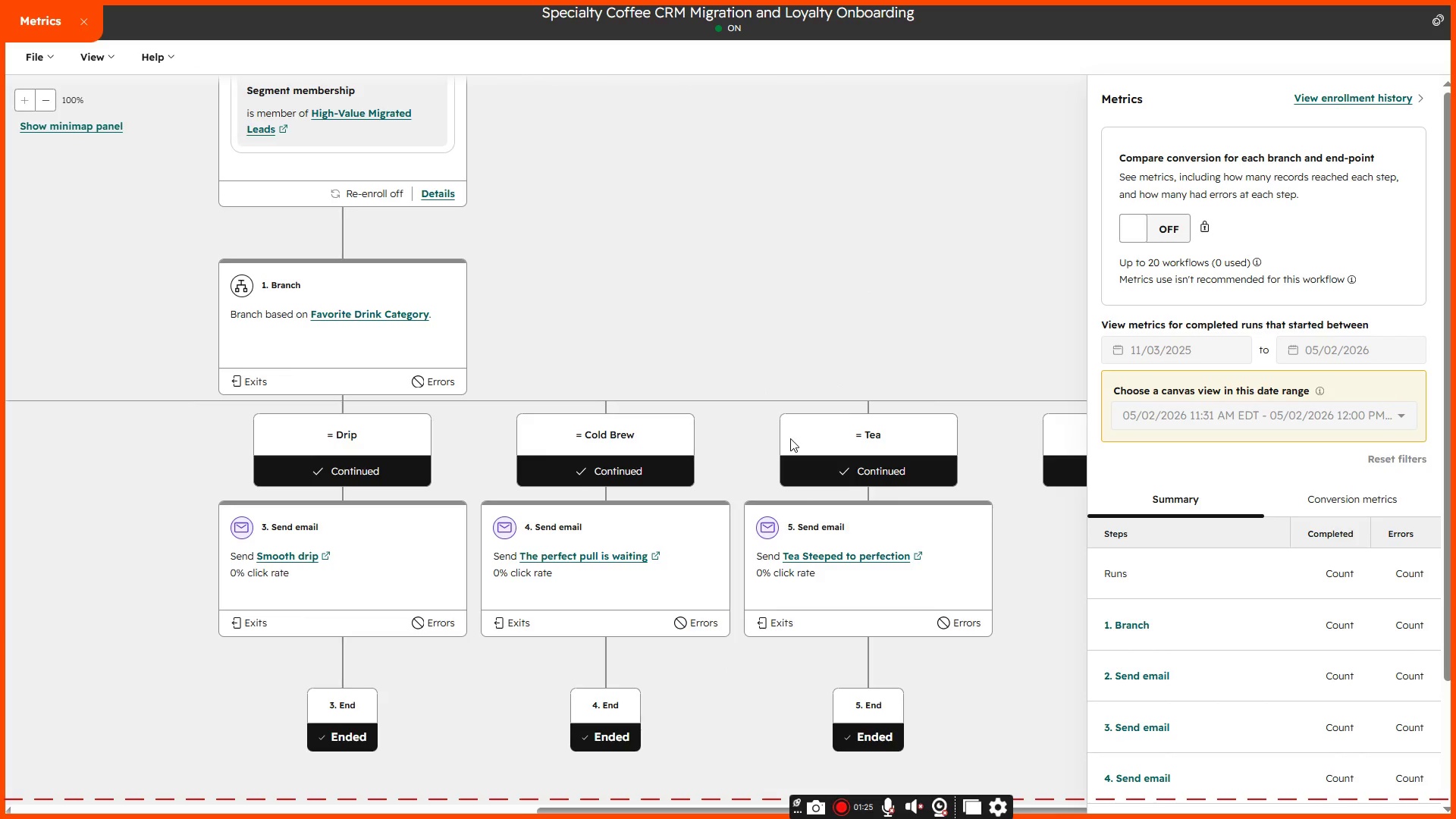 
left_click([883, 356])
 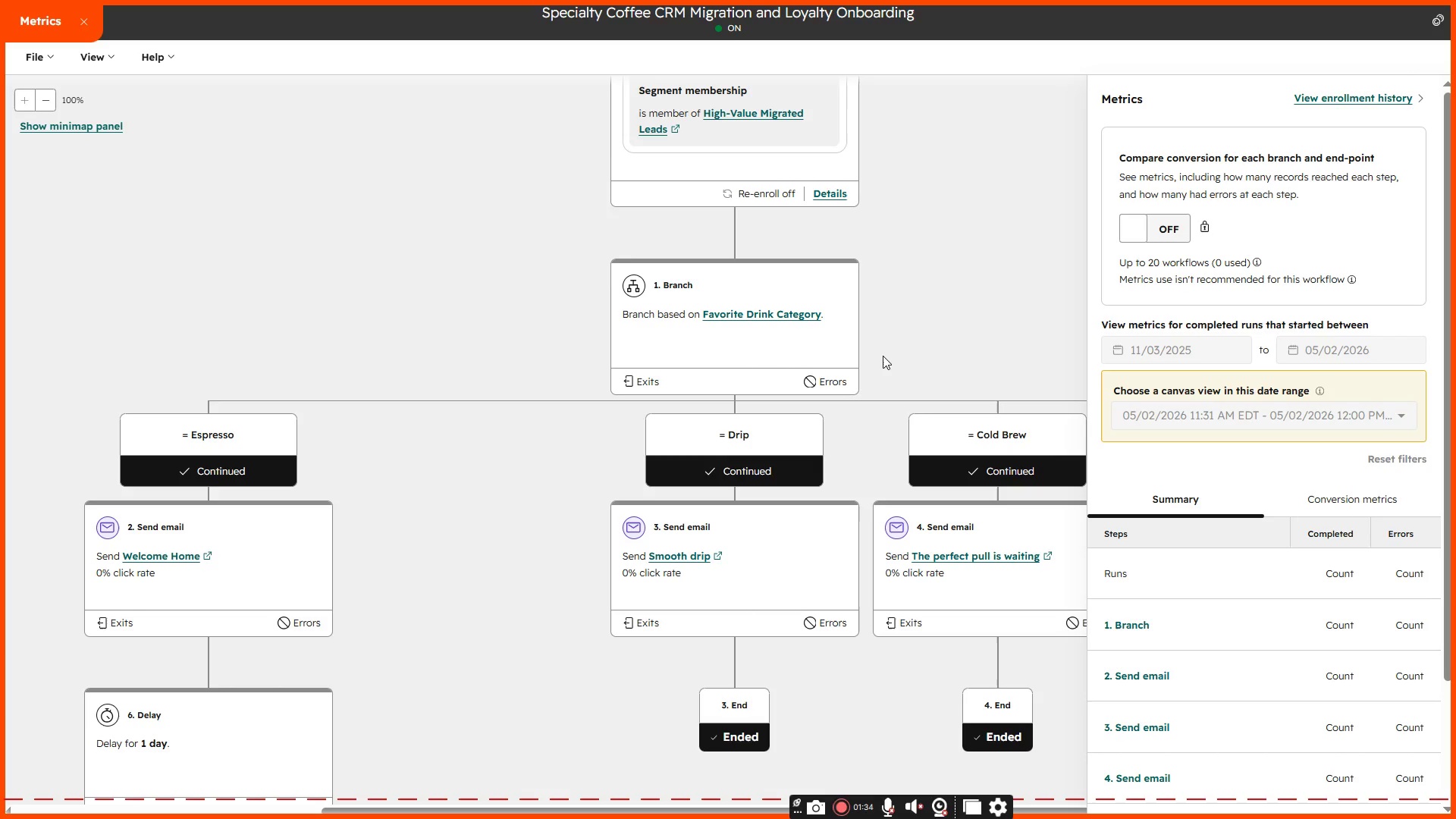 
scroll: coordinate [883, 356], scroll_direction: none, amount: 0.0
 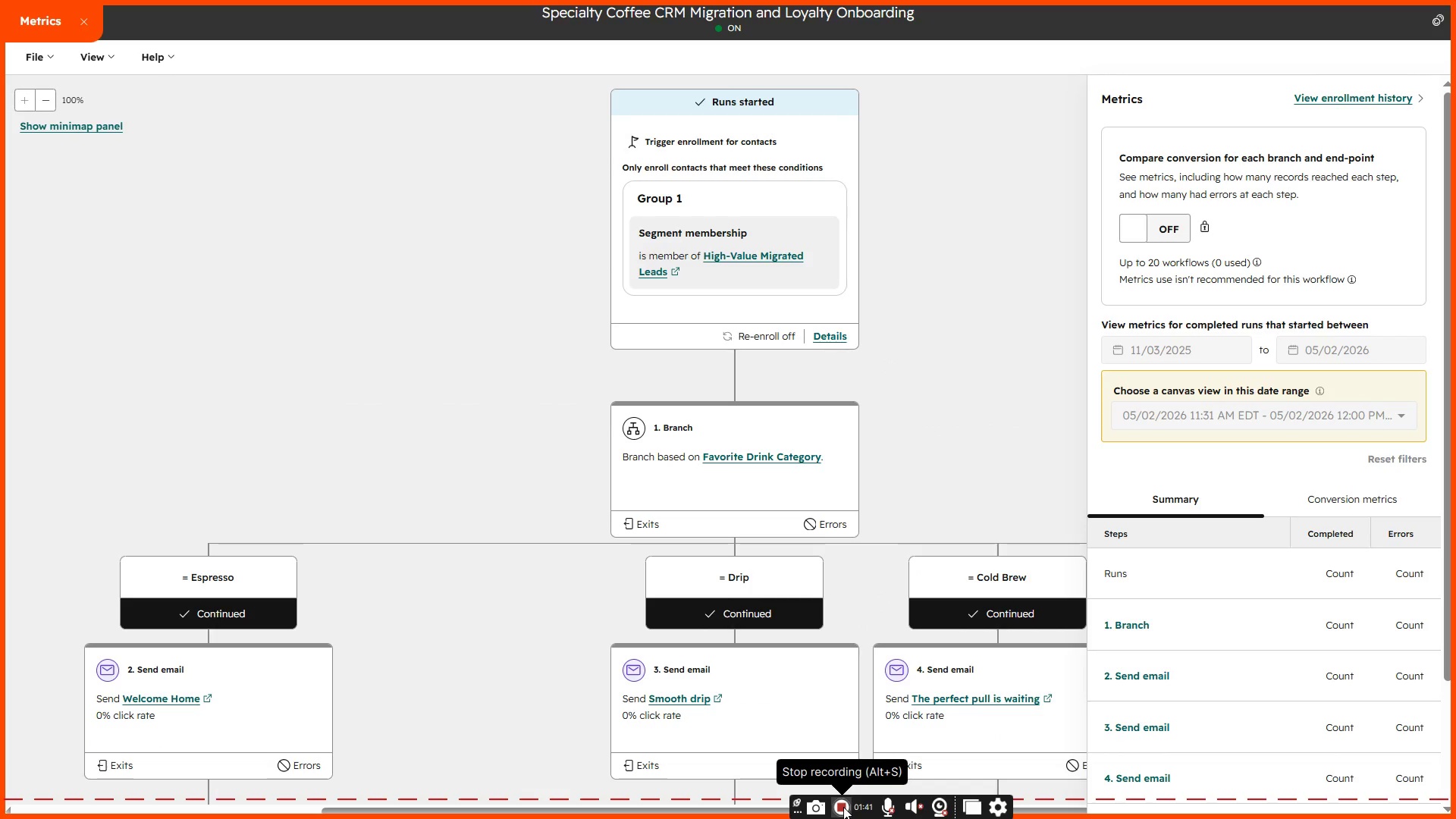 
left_click([843, 807])
 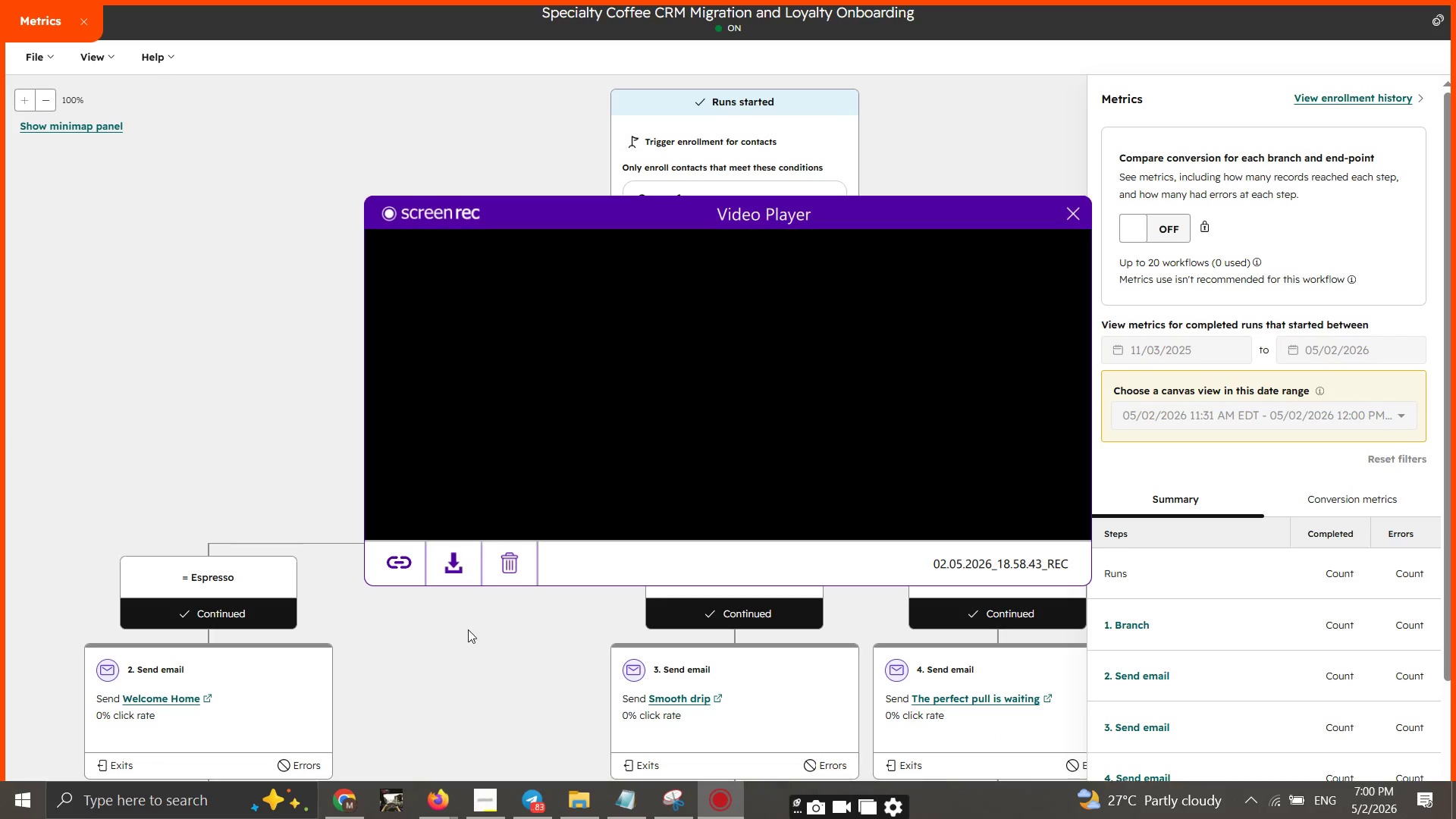 
left_click([447, 573])
 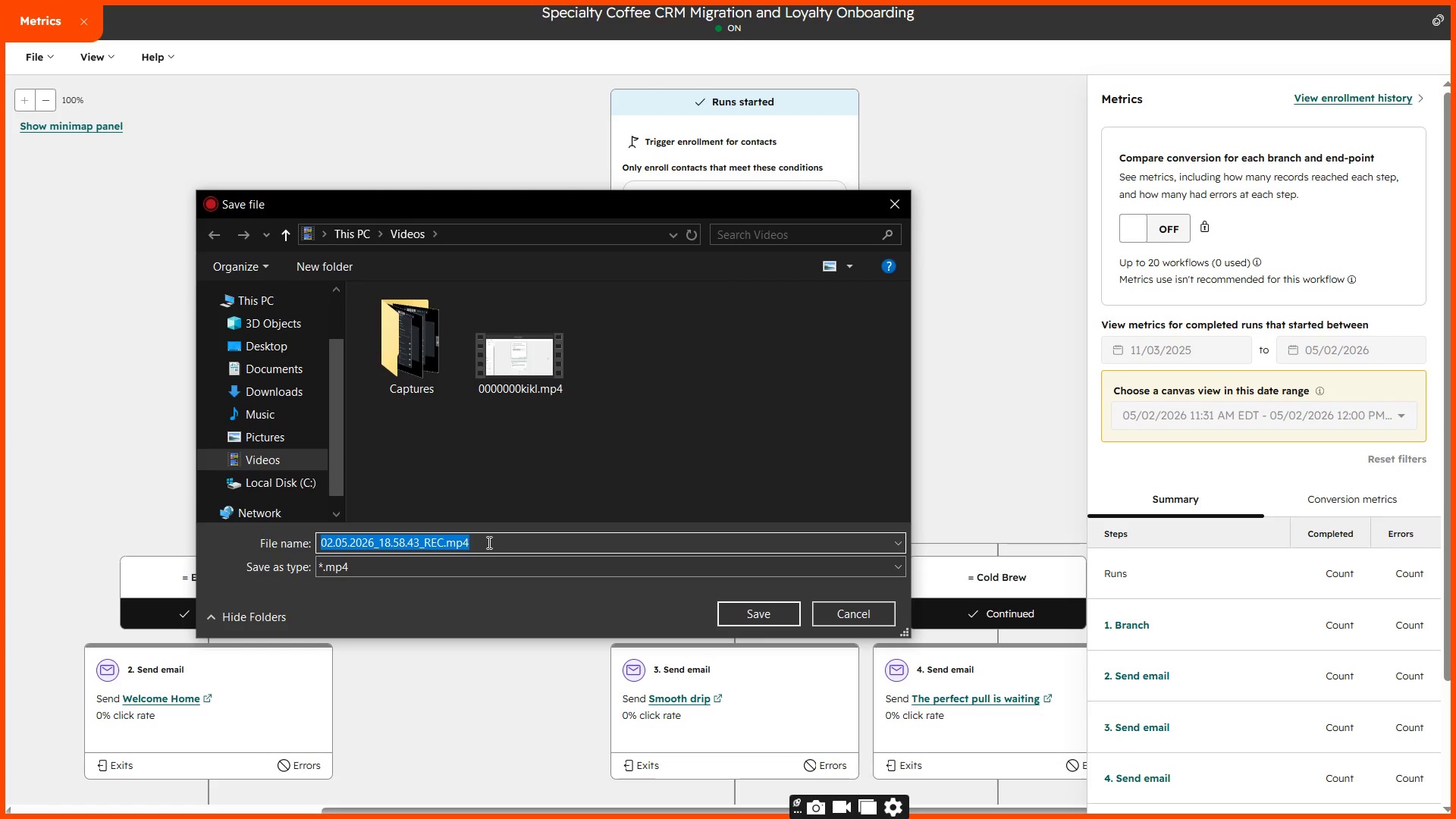 
wait(8.25)
 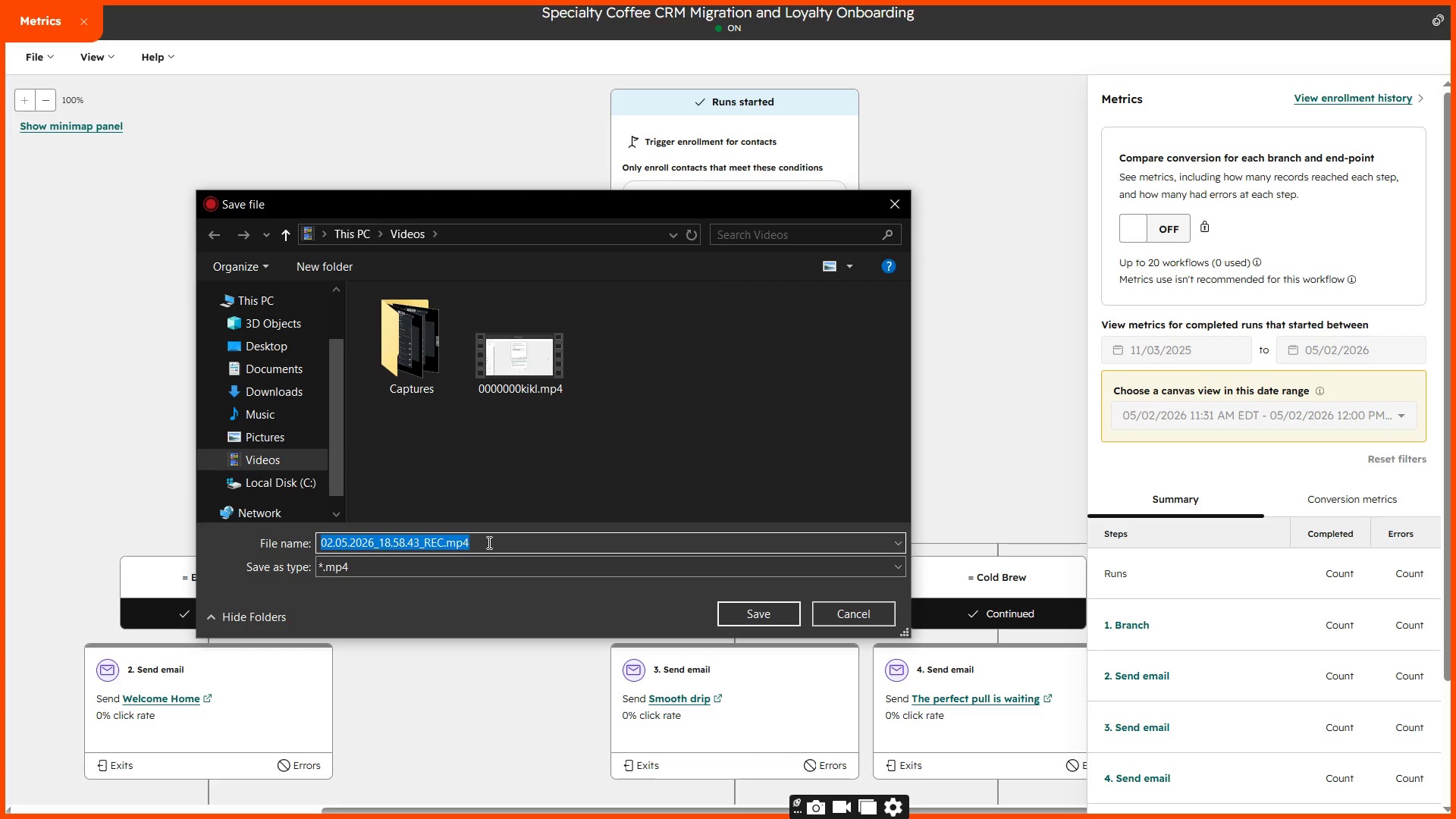 
left_click([281, 379])
 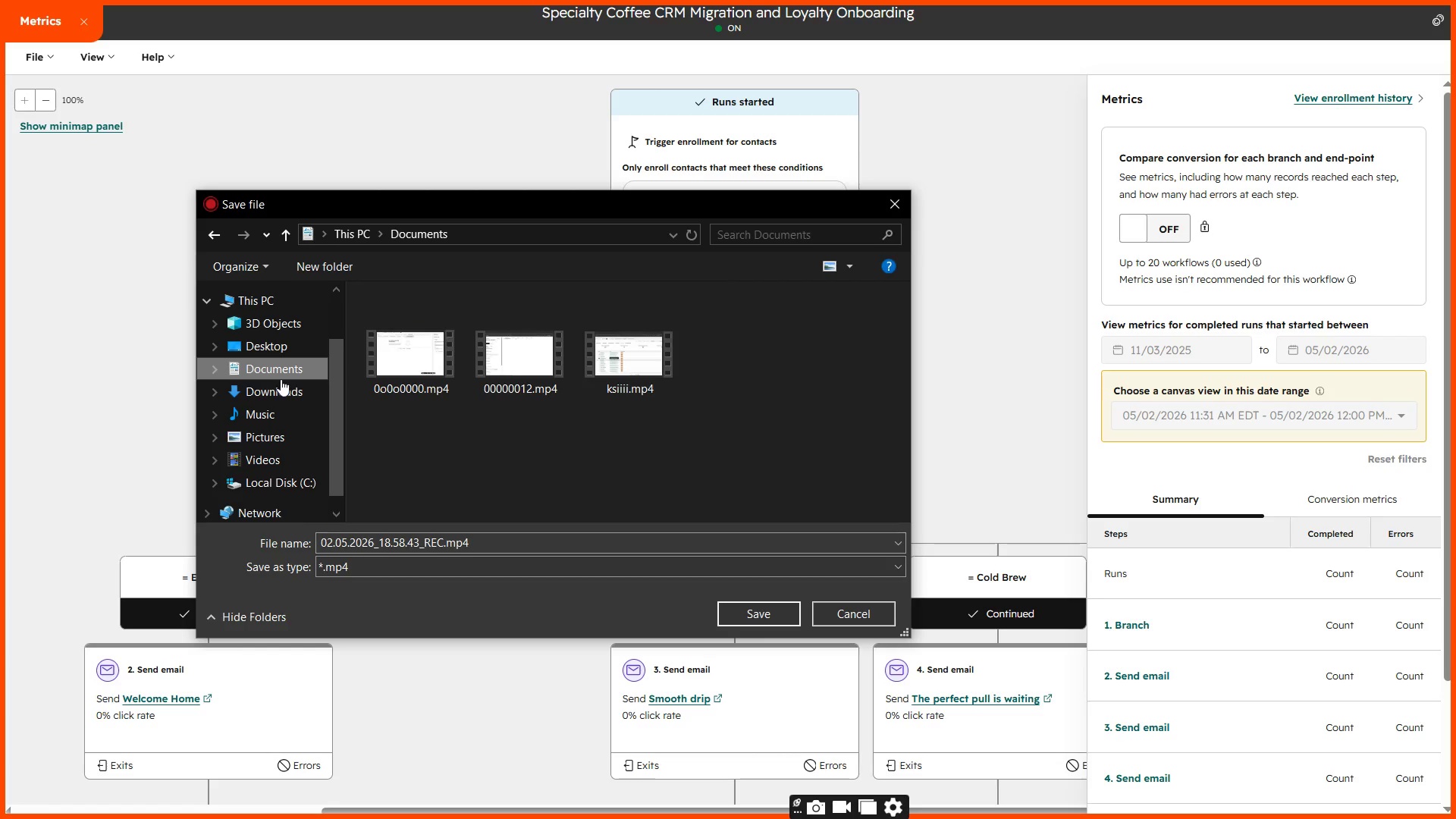 
key(W)
 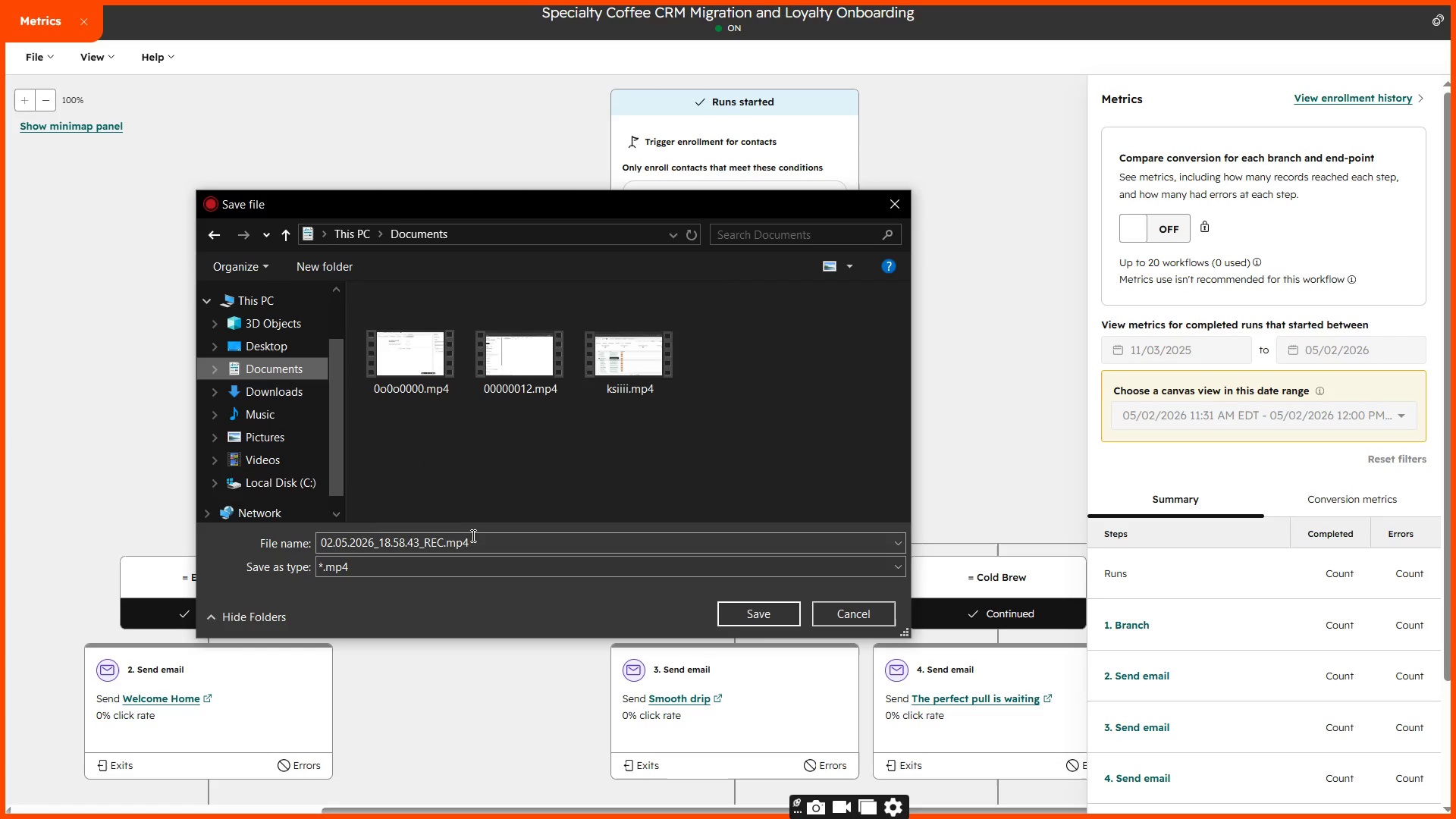 
left_click([472, 535])
 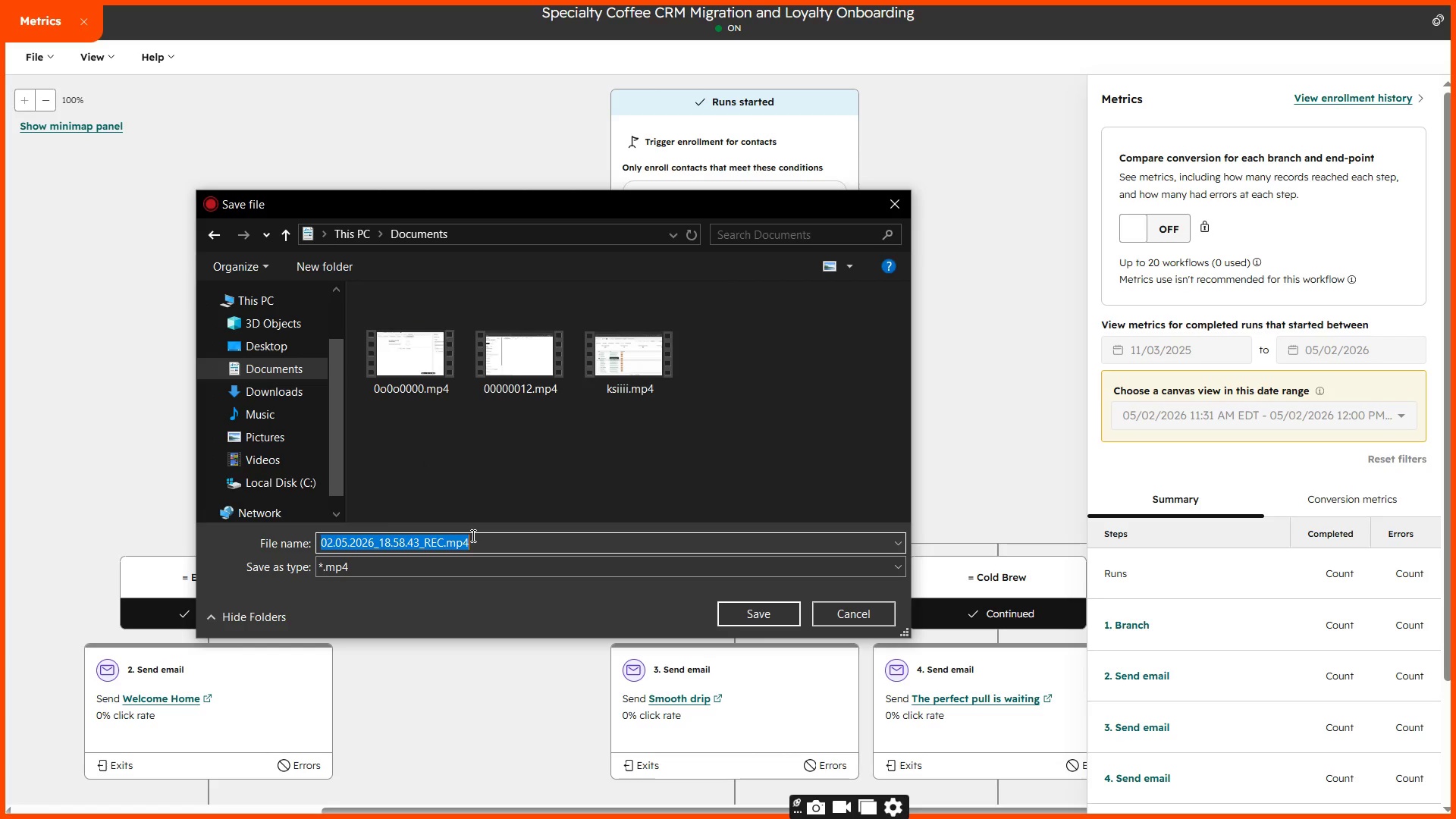 
type(workflow)
 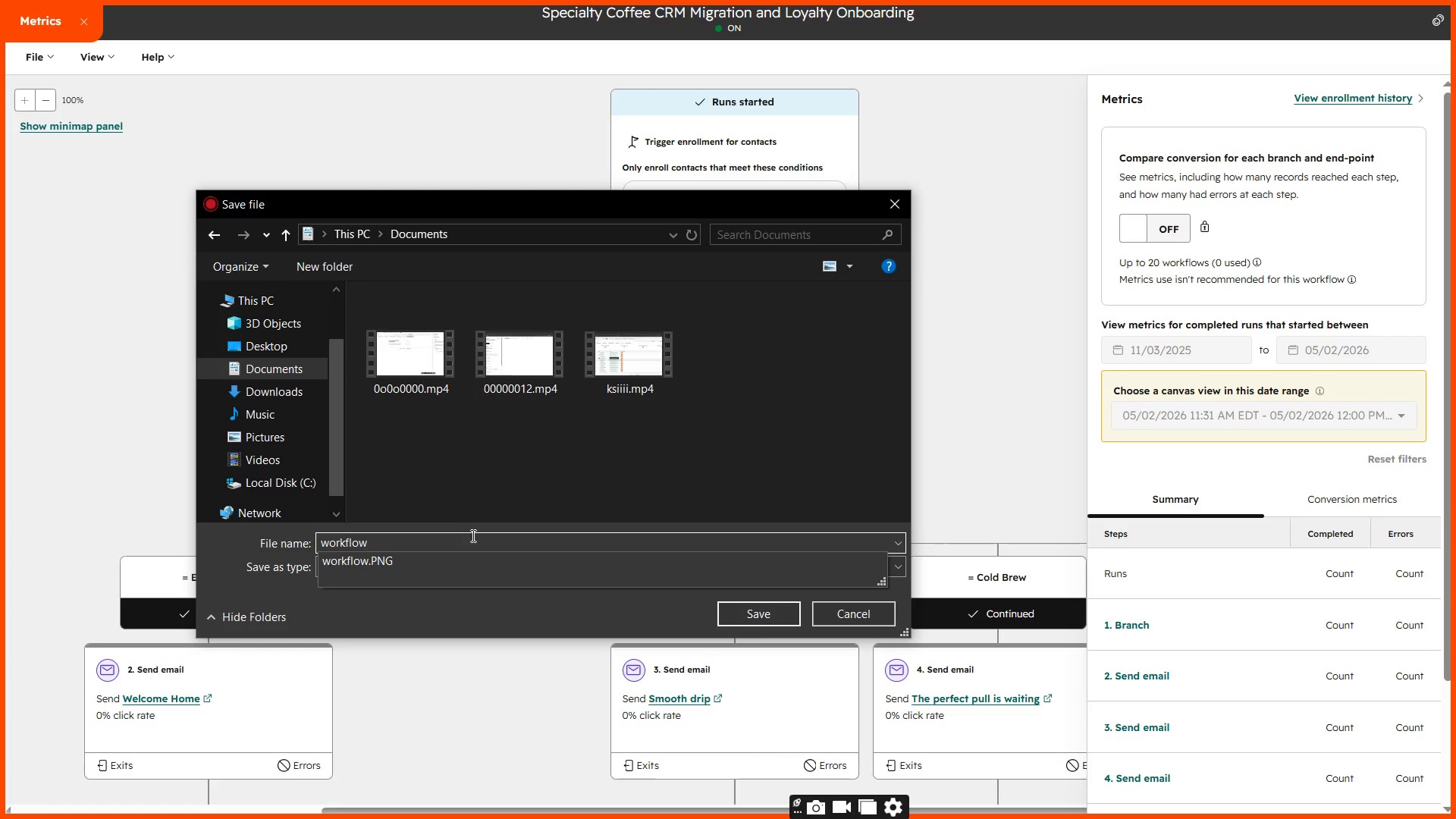 
key(Enter)
 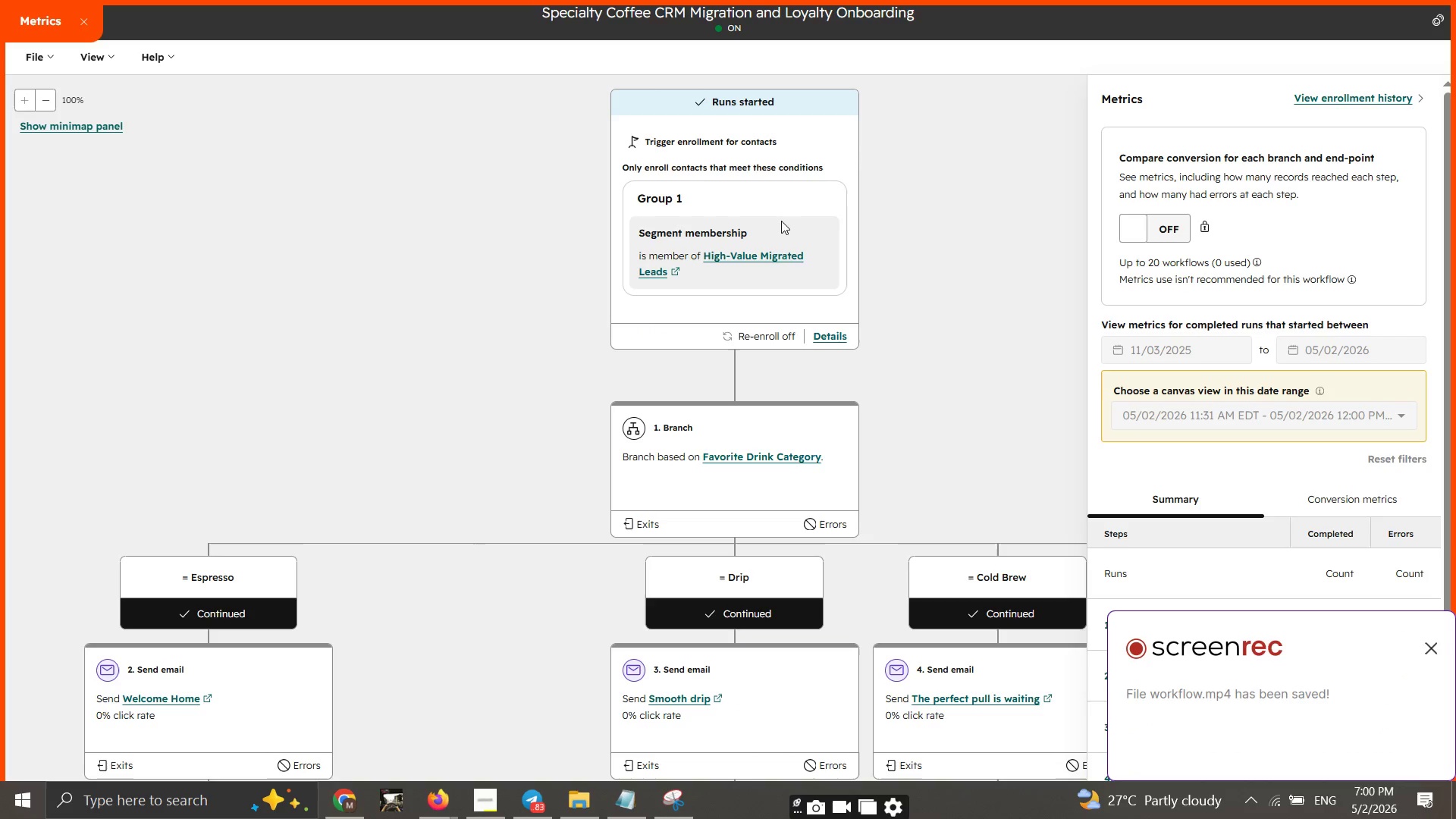 
key(F11)
 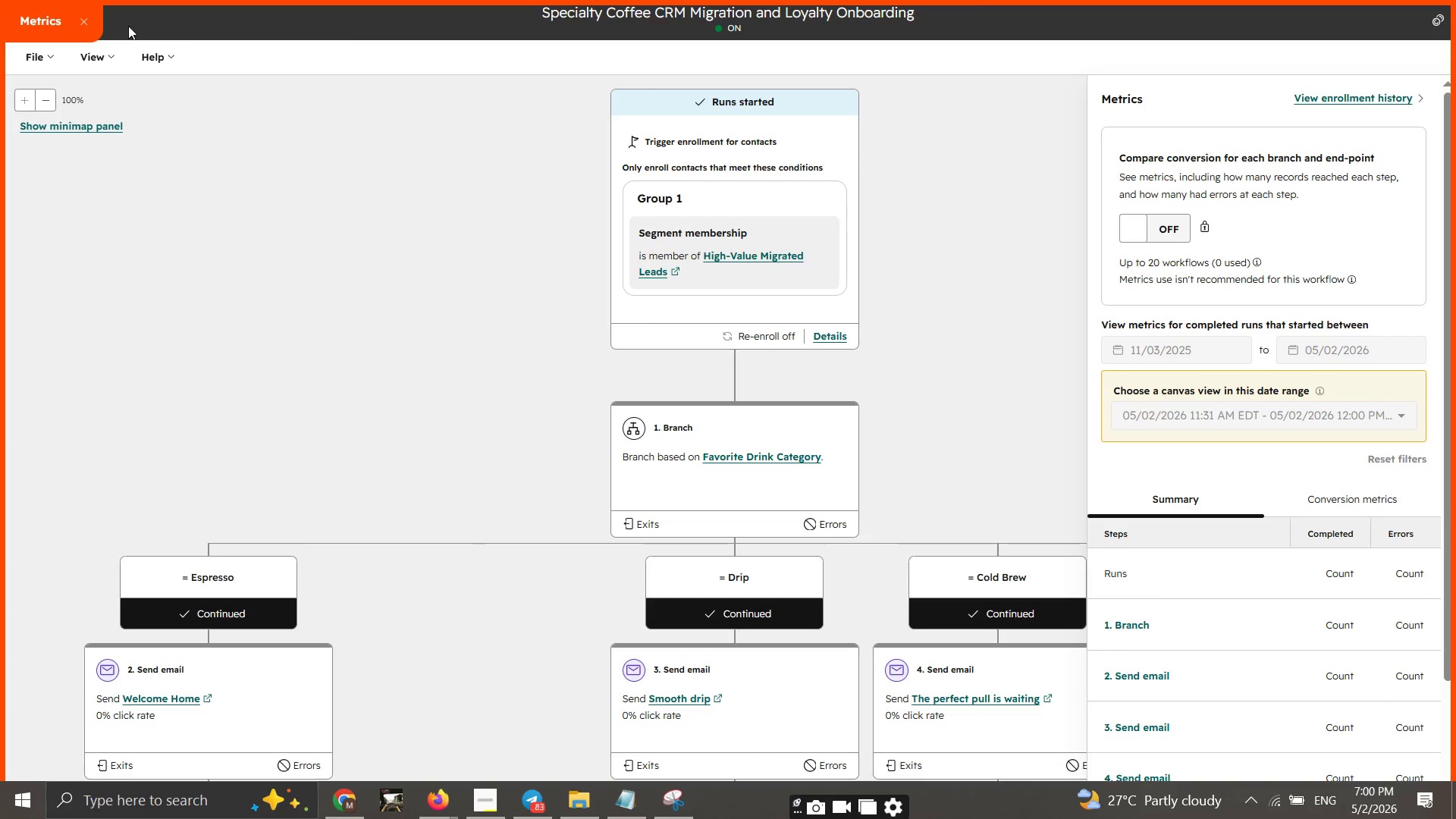 
left_click([83, 22])
 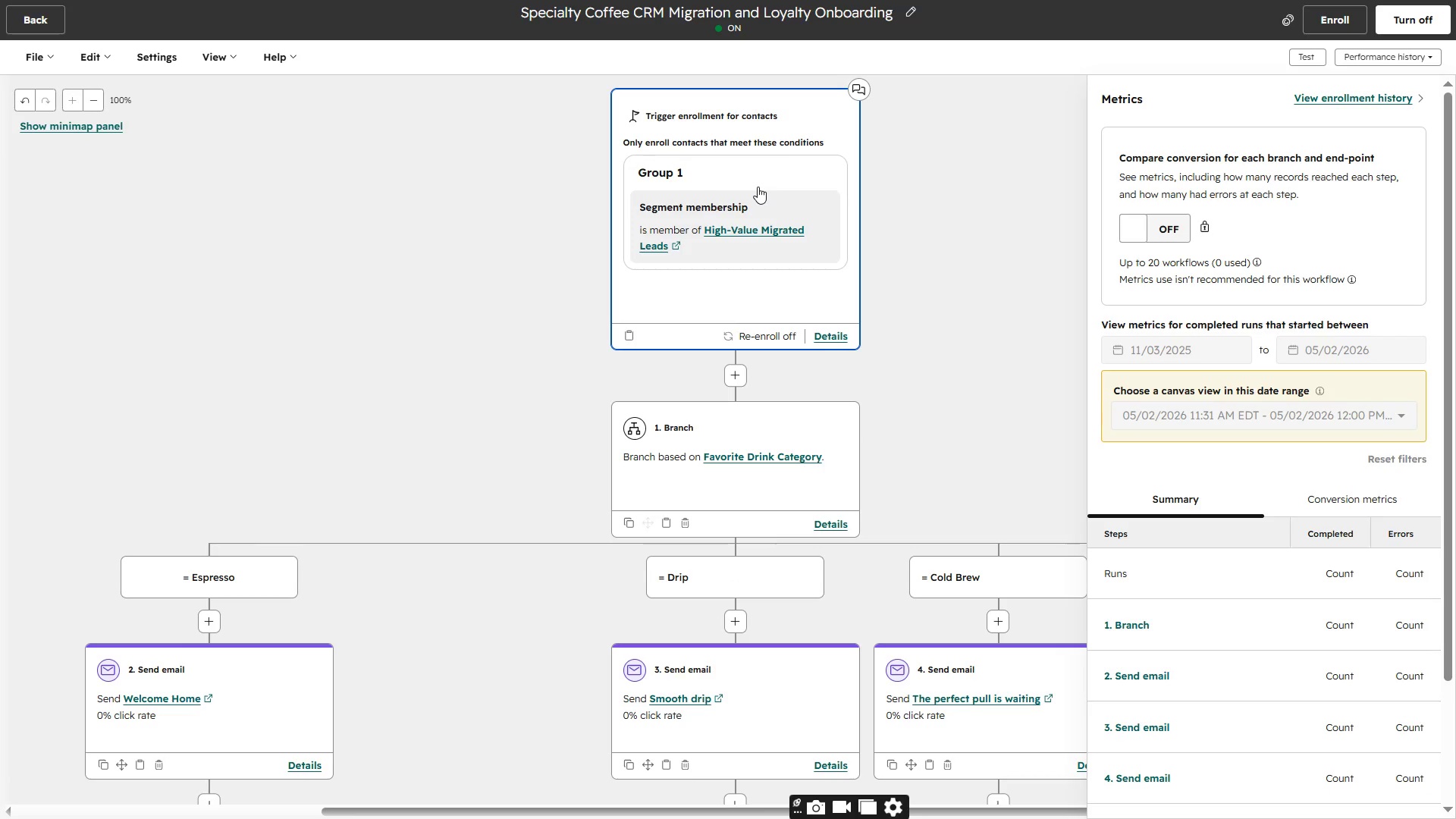 
key(F11)
 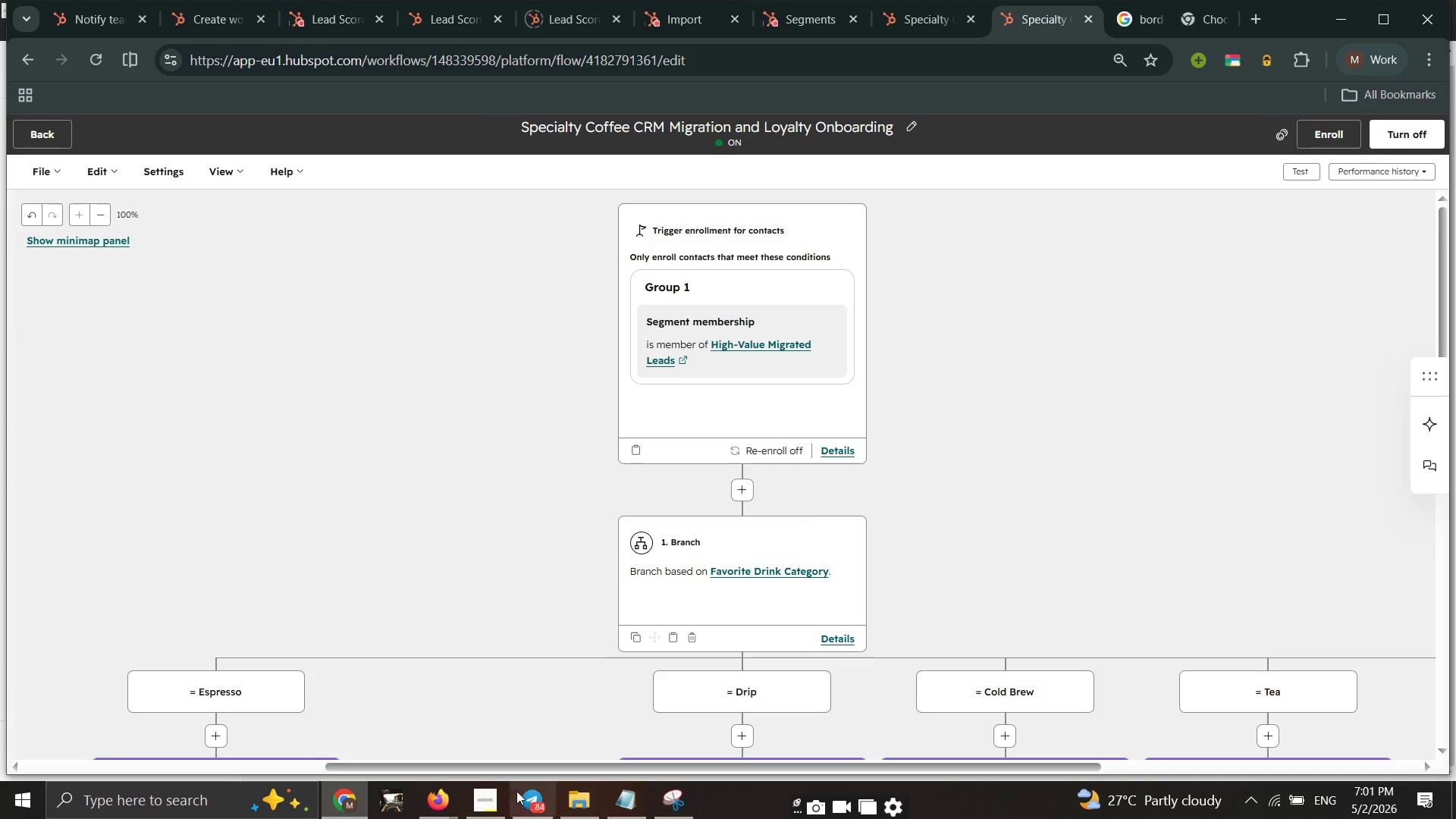 
left_click([487, 802])